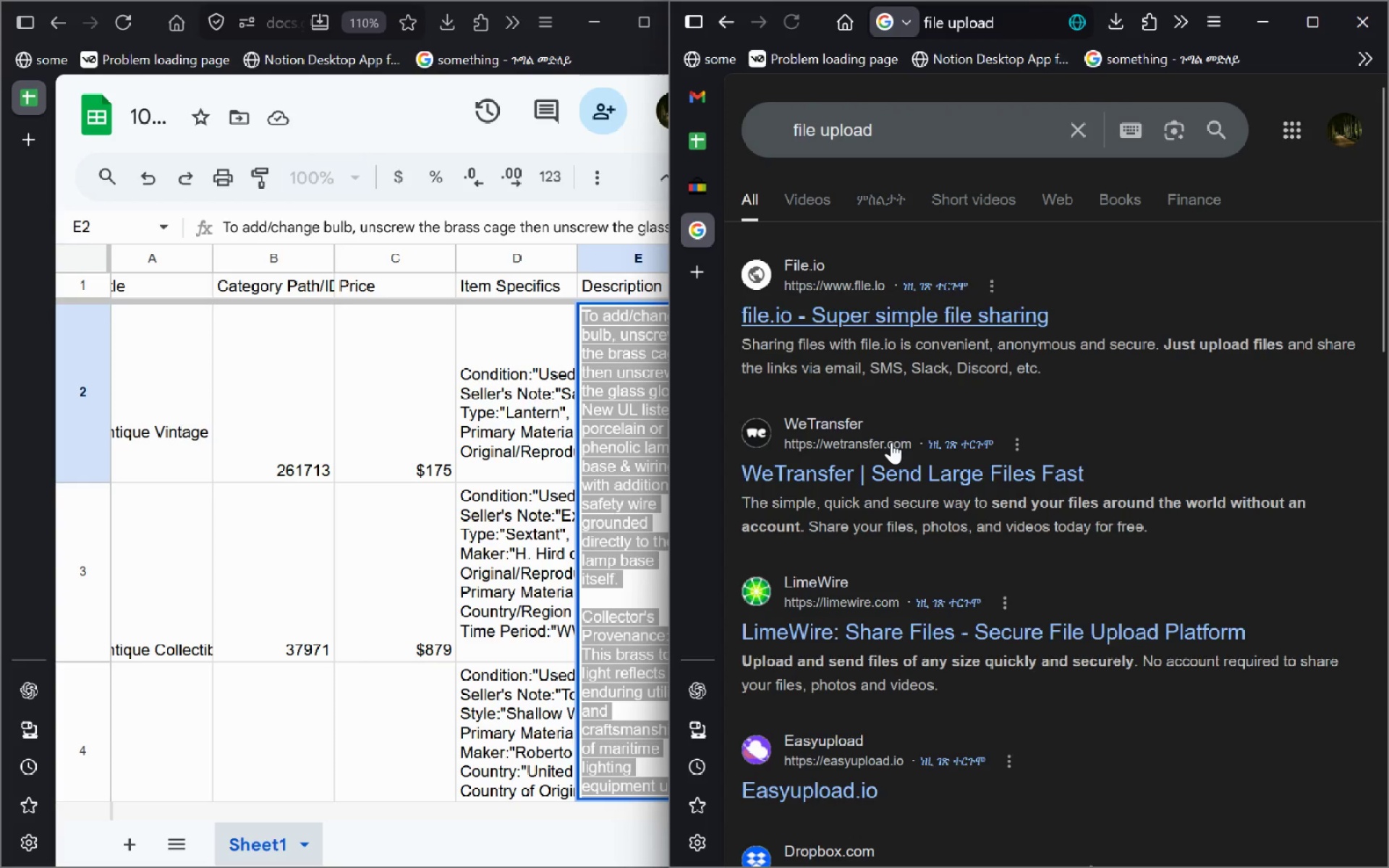 
left_click([926, 116])
 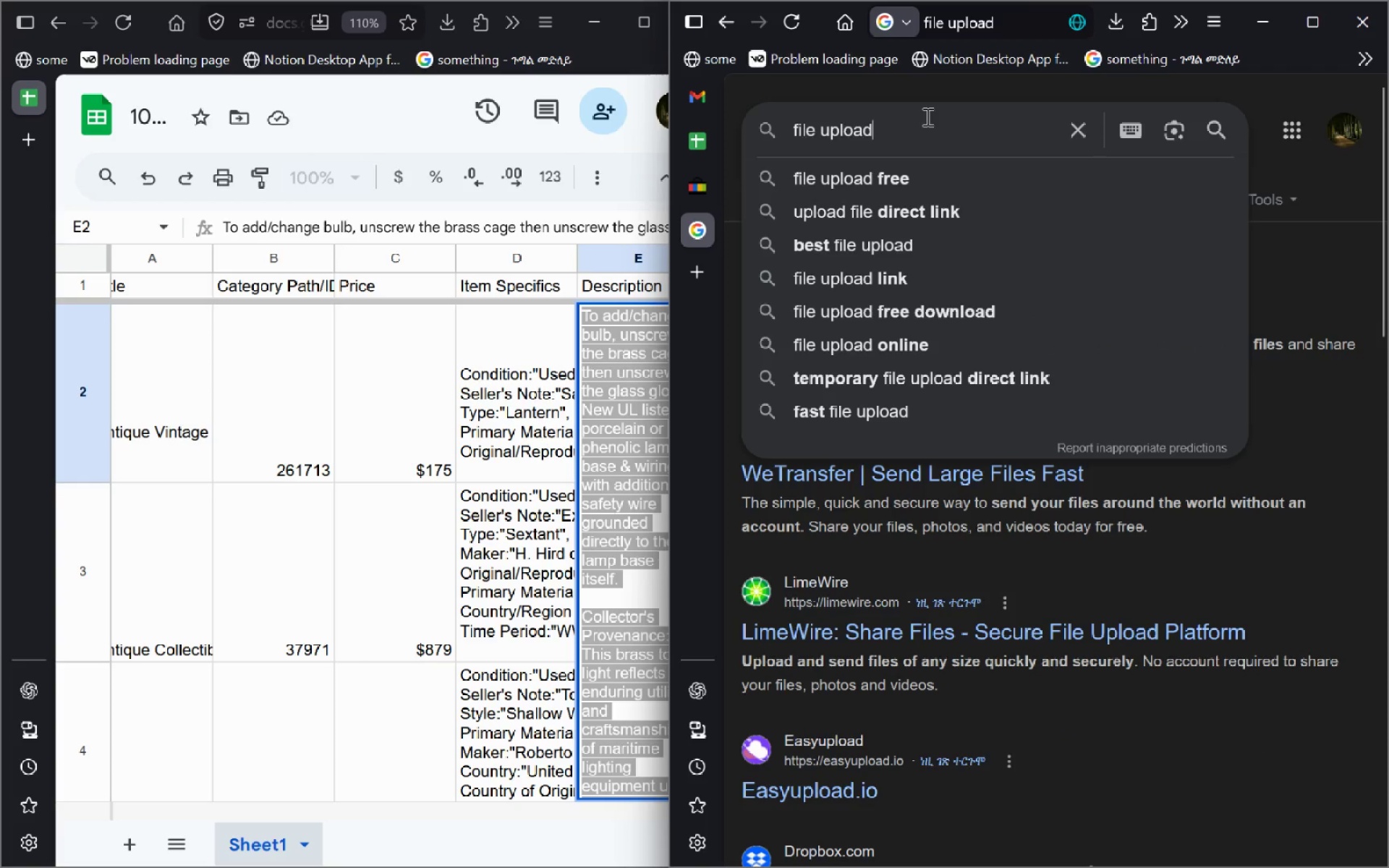 
key(Control+A)
 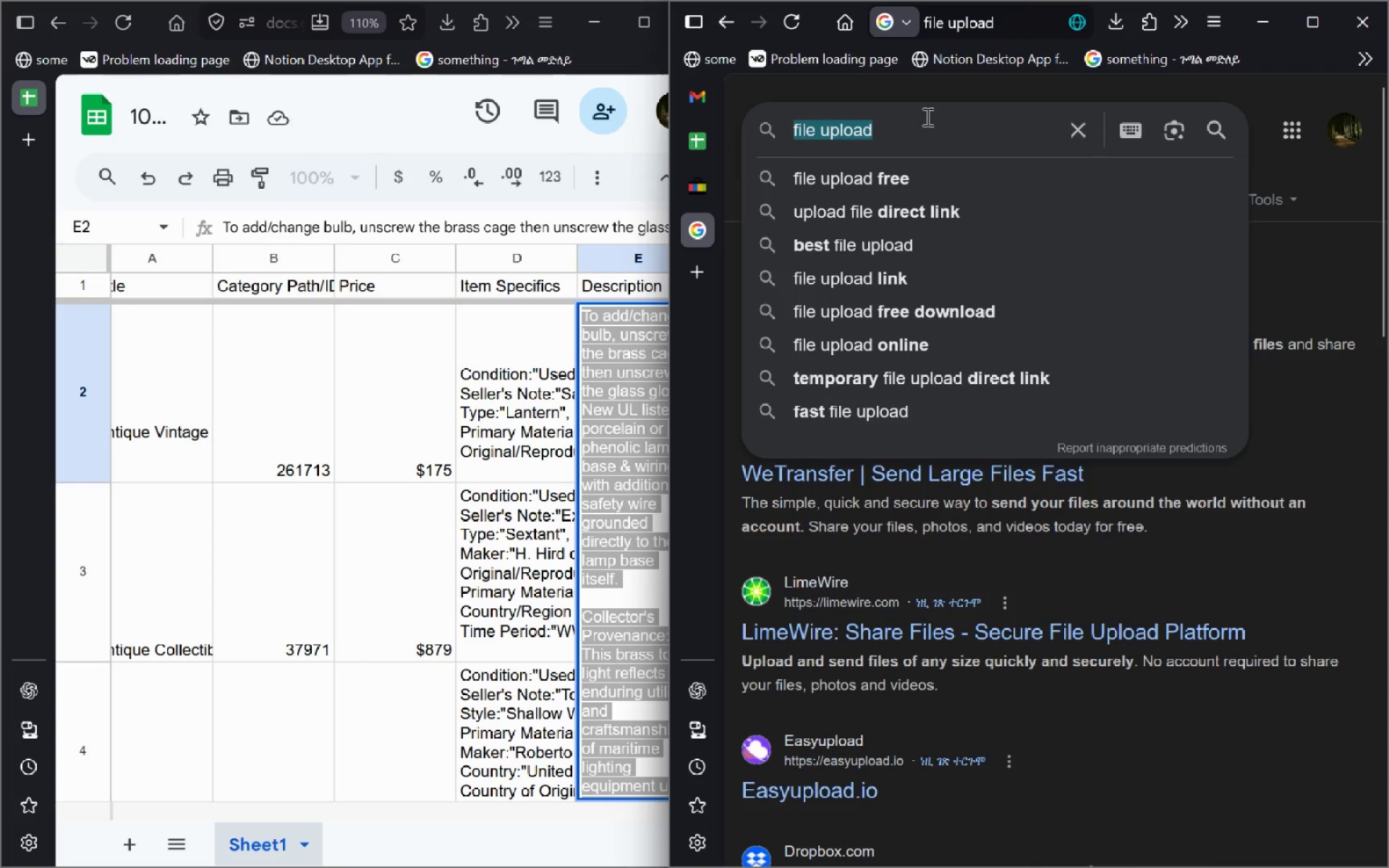 
key(Backspace)
type(file upload api)
 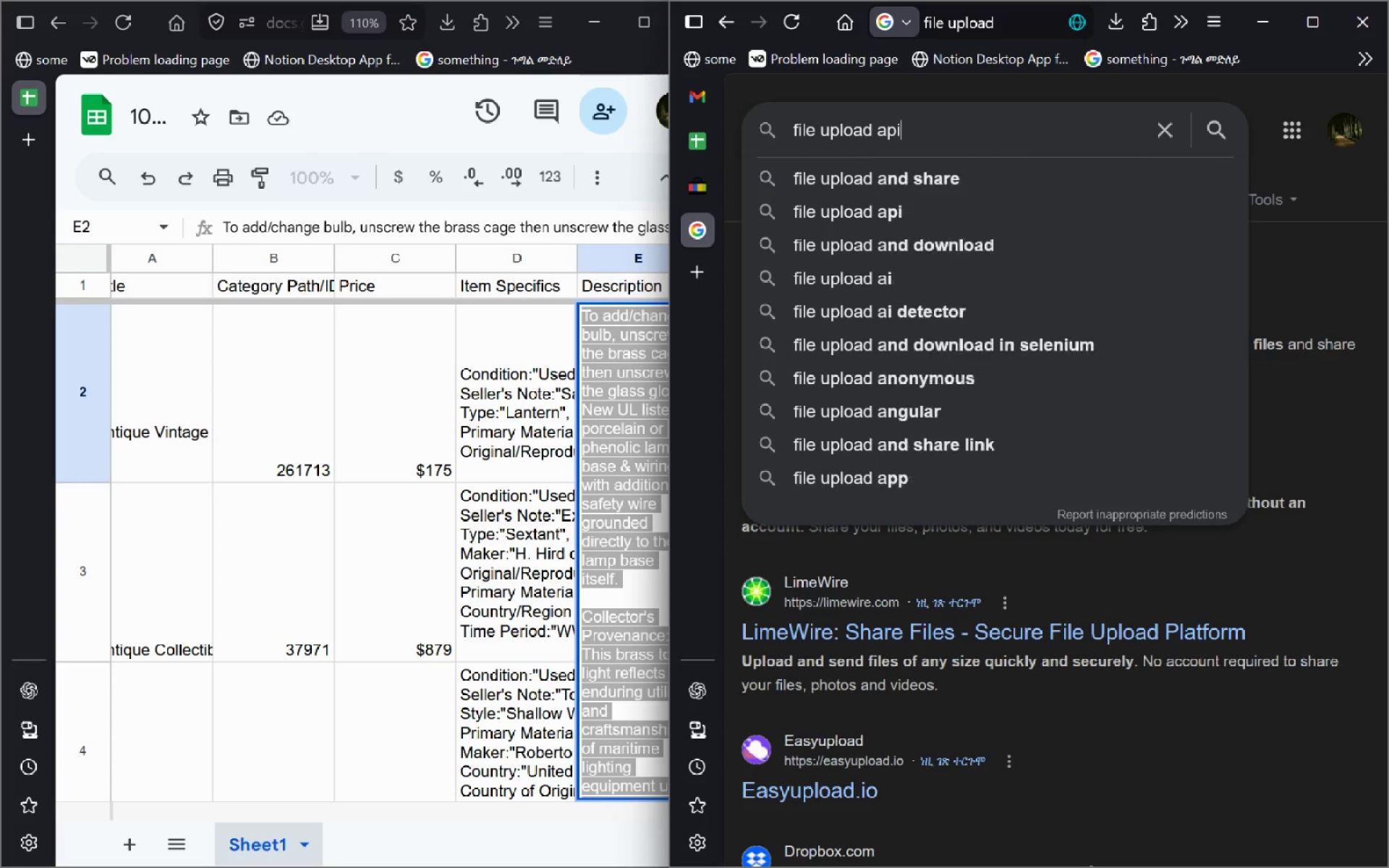 
key(Enter)
 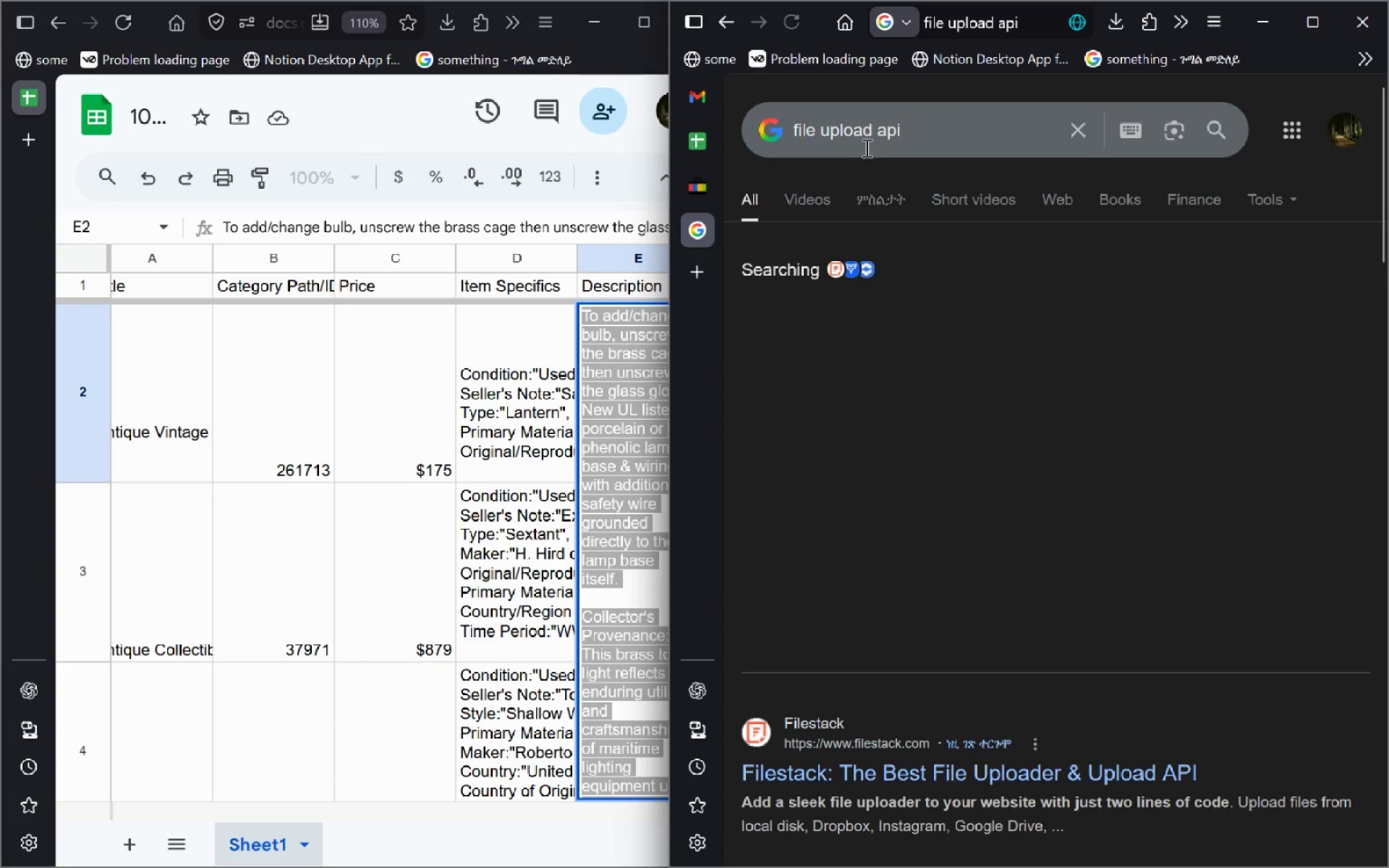 
left_click_drag(start_coordinate=[818, 127], to_coordinate=[758, 116])
 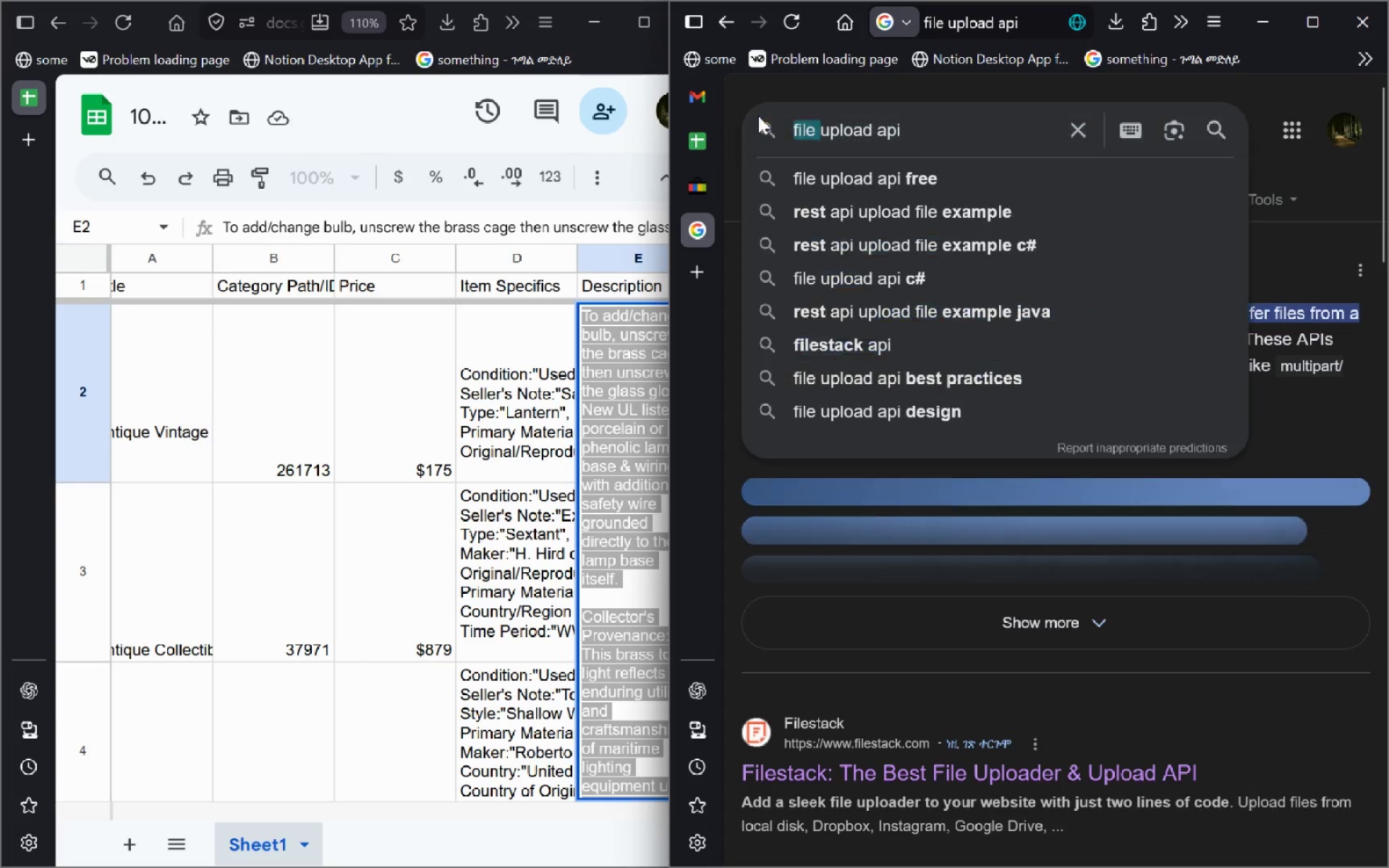 
type(photo )
 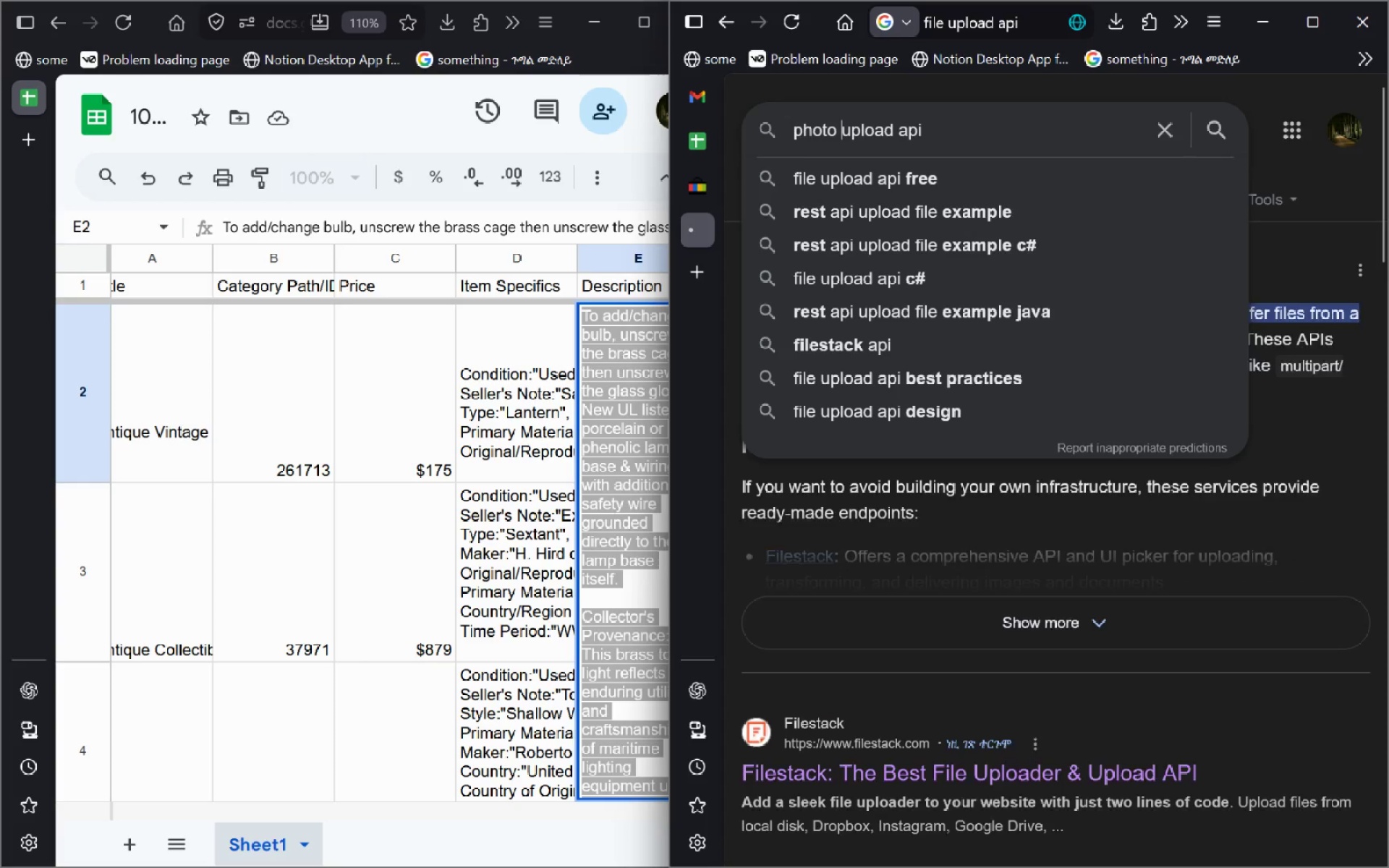 
key(Enter)
 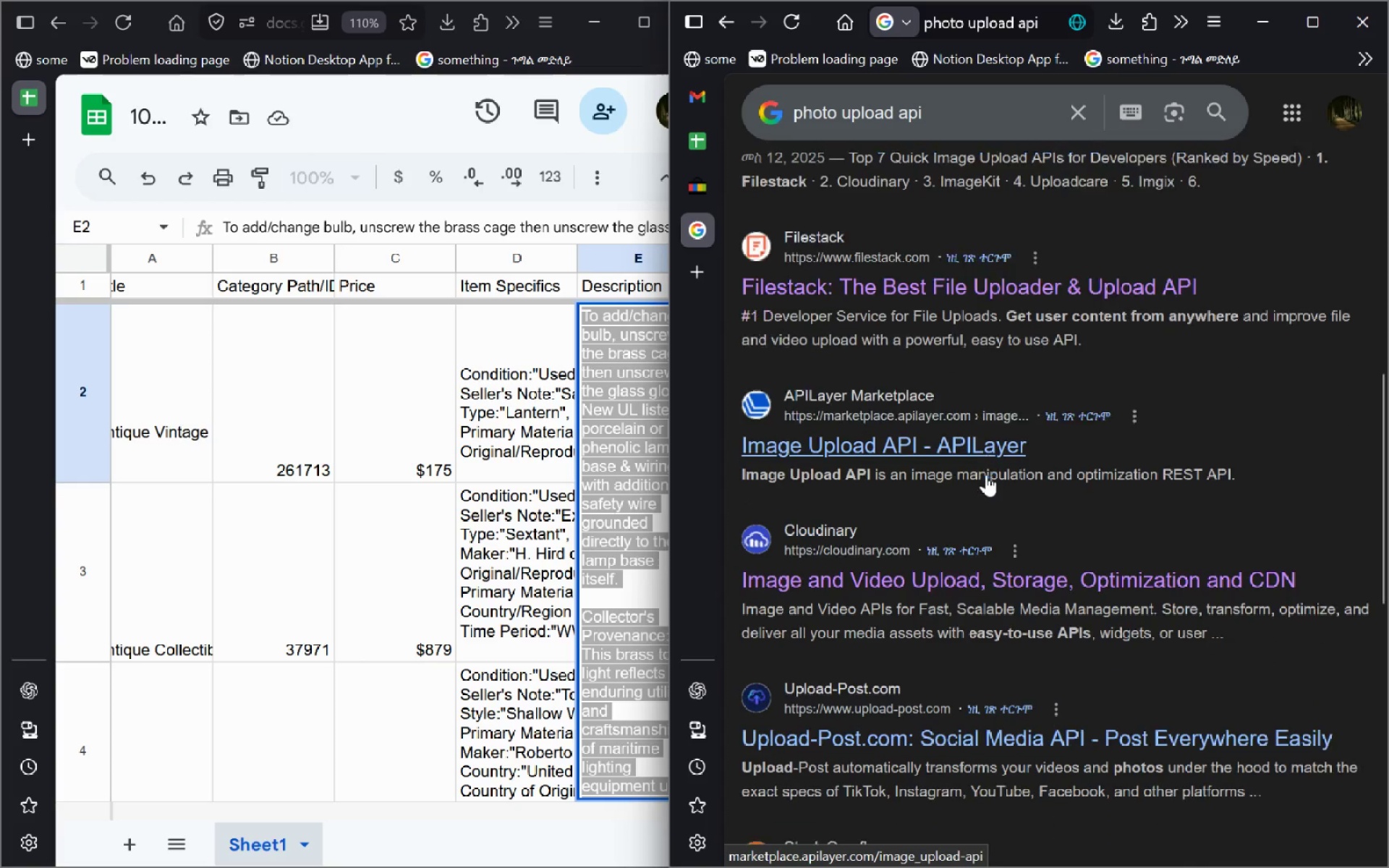 
wait(5.61)
 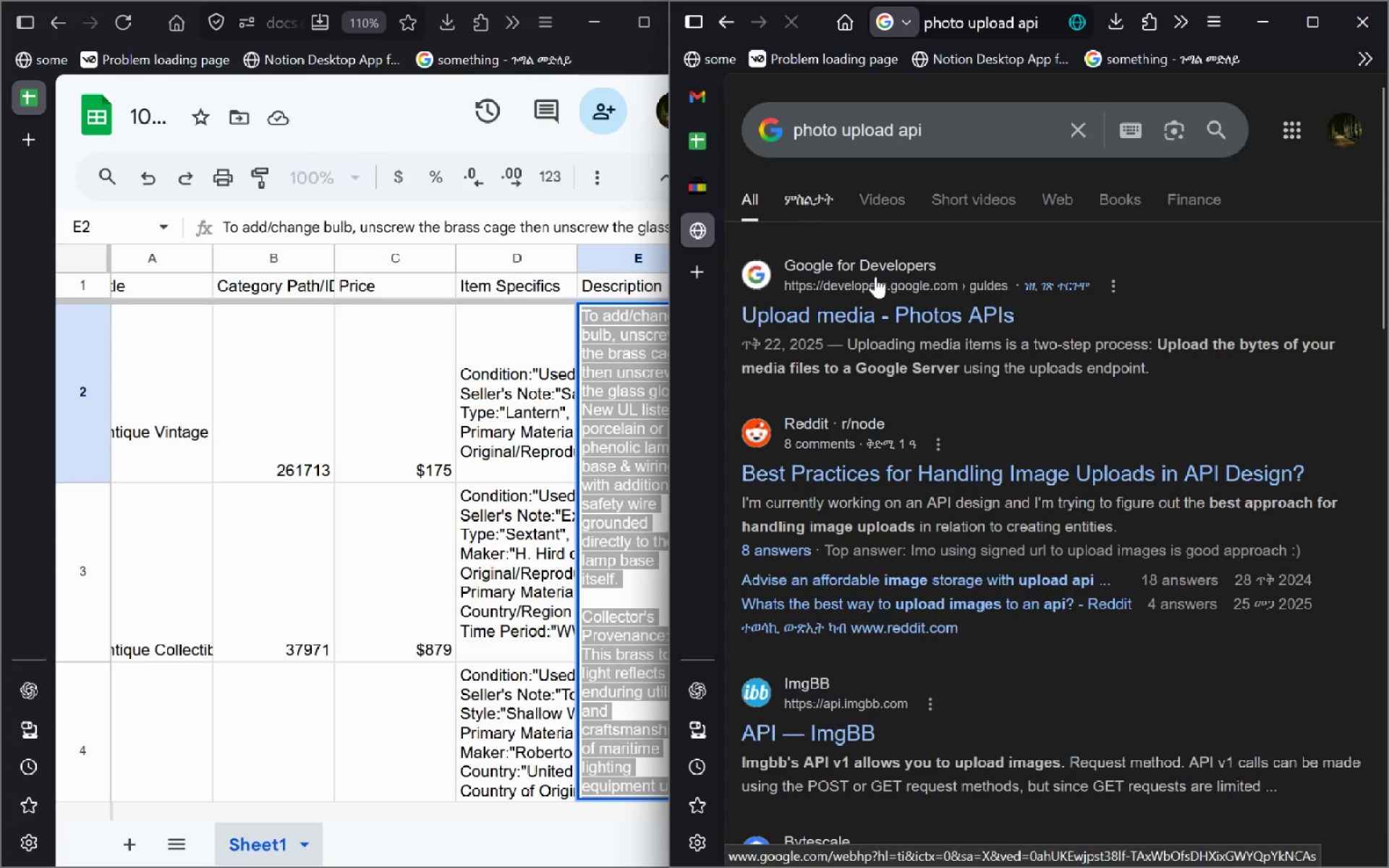 
left_click([929, 322])
 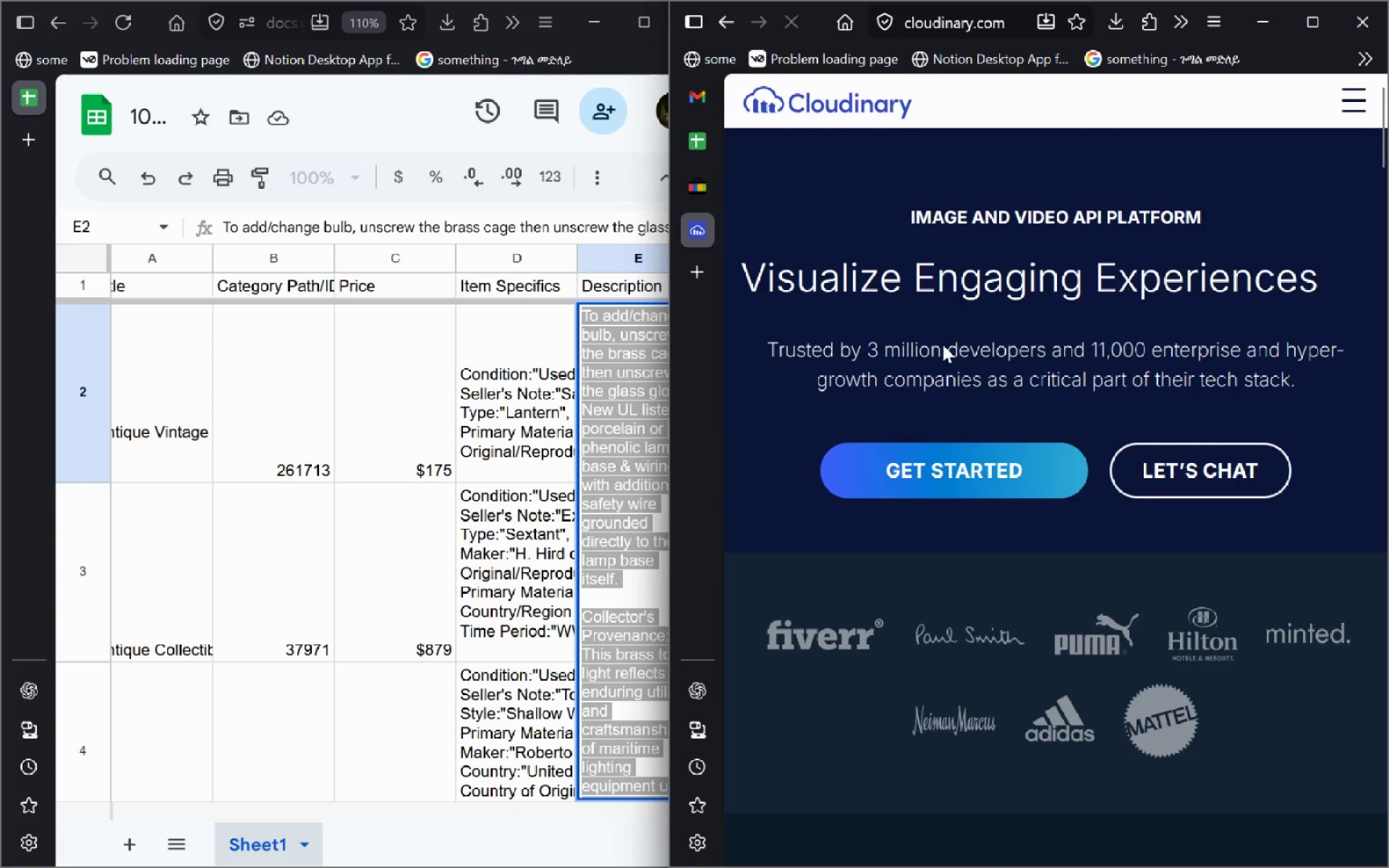 
left_click([1017, 484])
 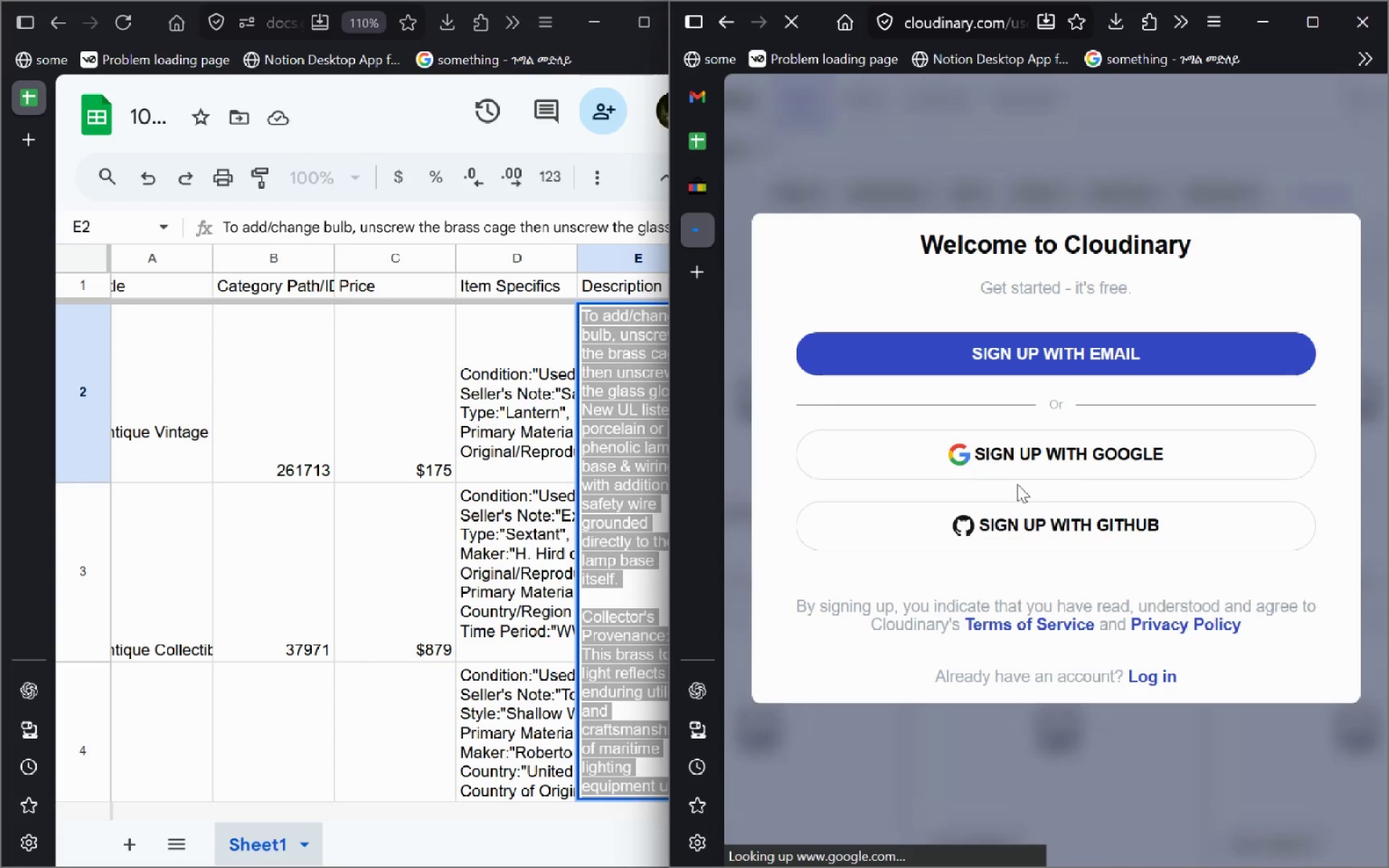 
left_click([1069, 461])
 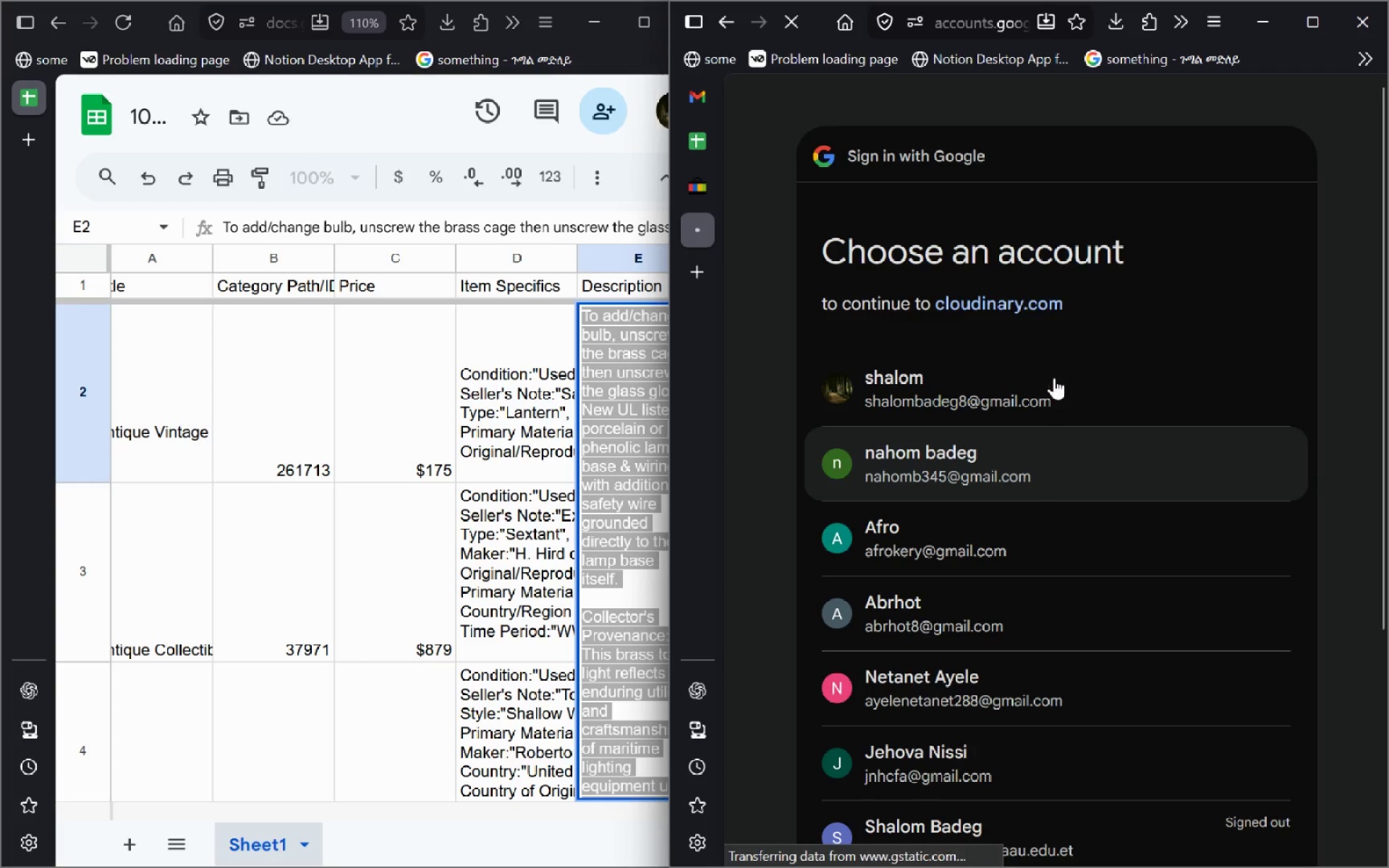 
left_click([1024, 398])
 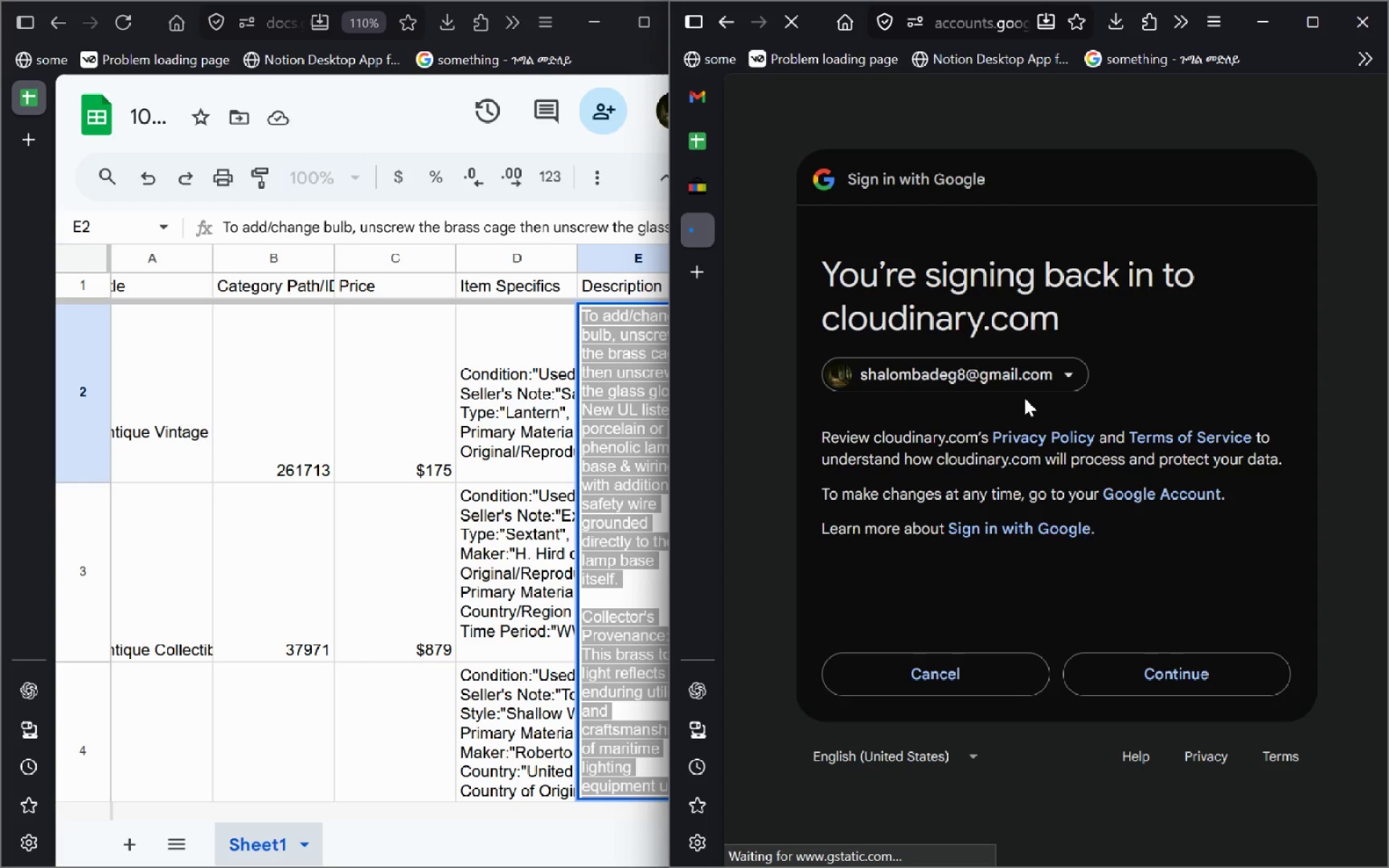 
left_click([1194, 684])
 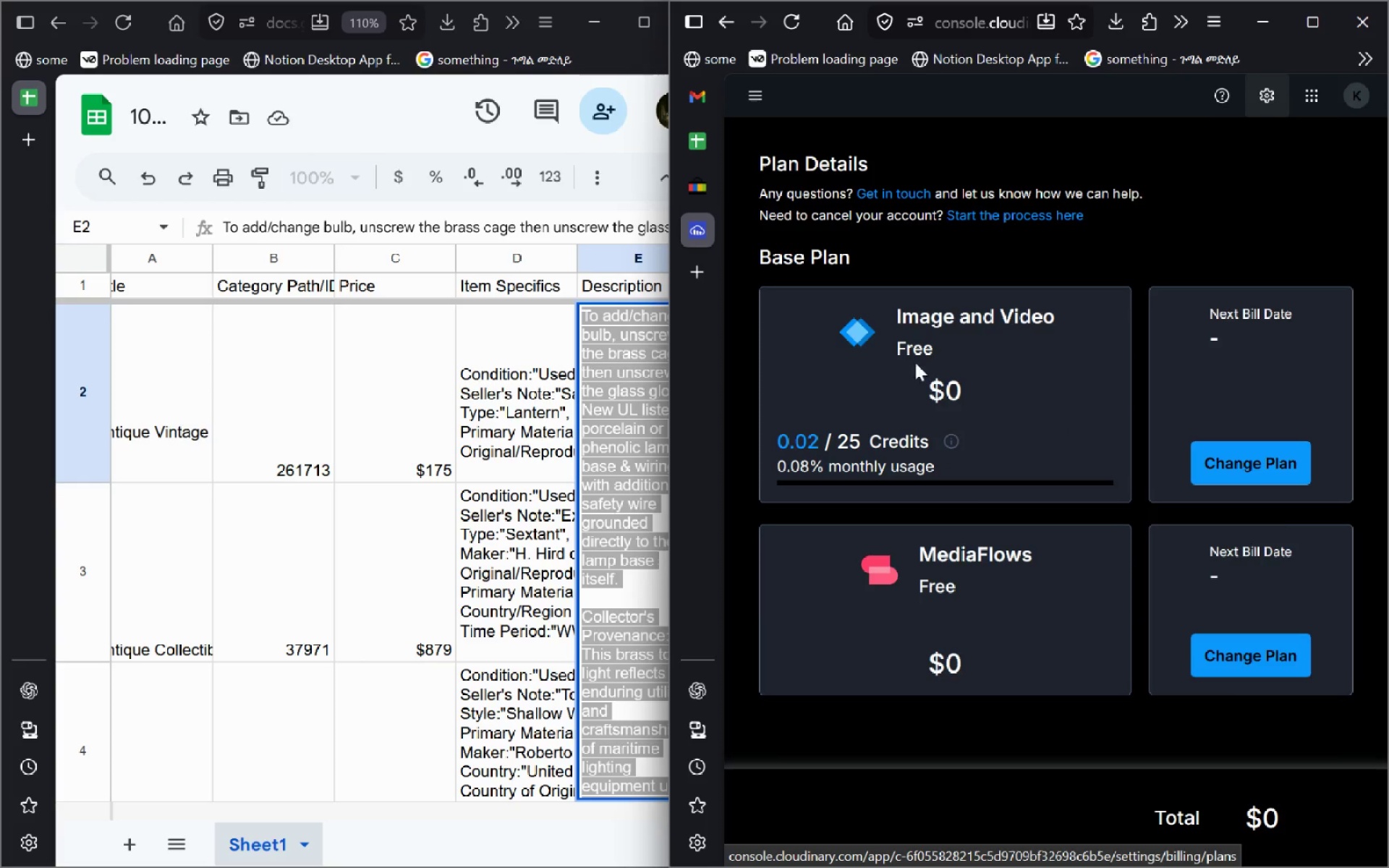 
wait(21.2)
 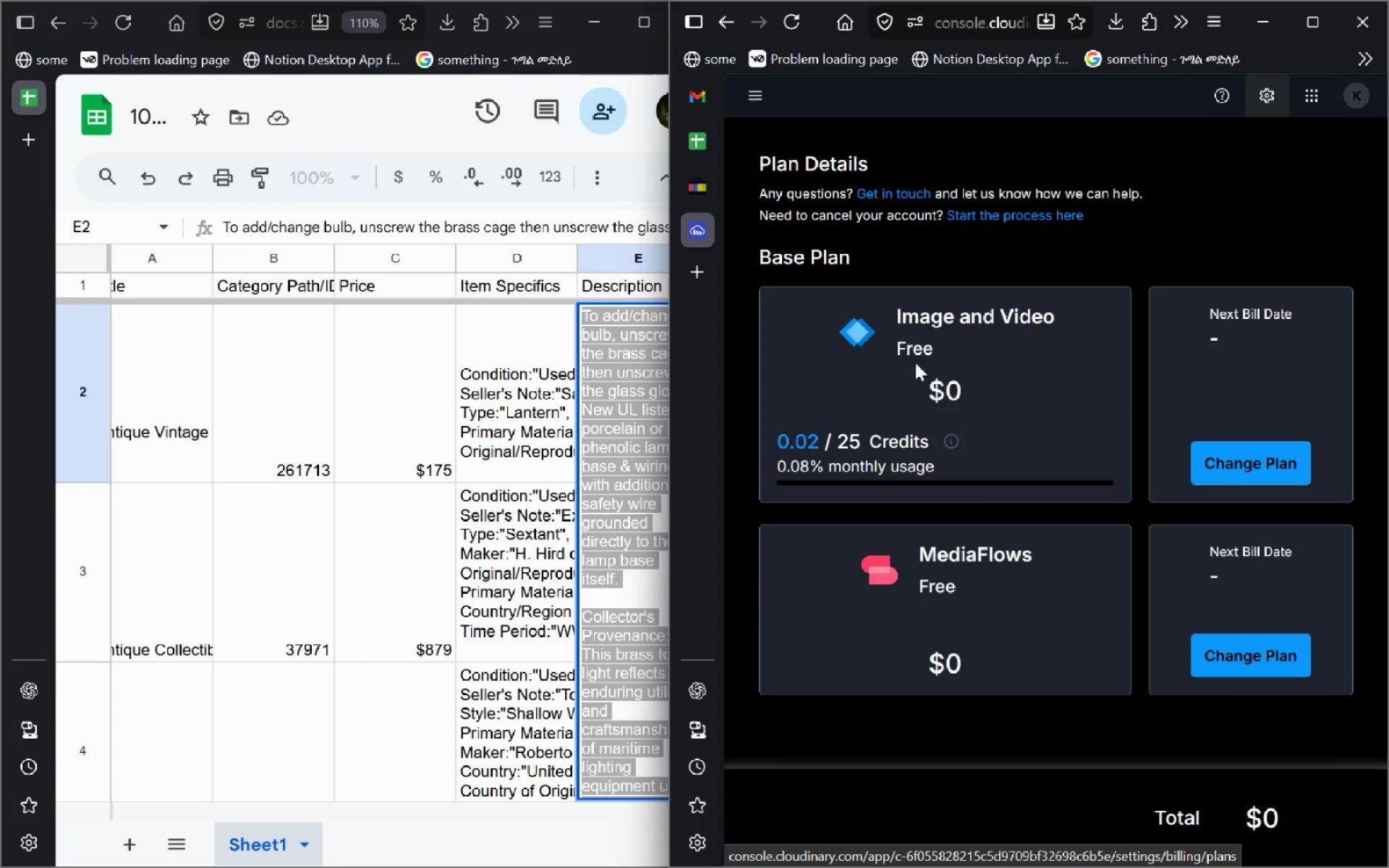 
left_click([760, 93])
 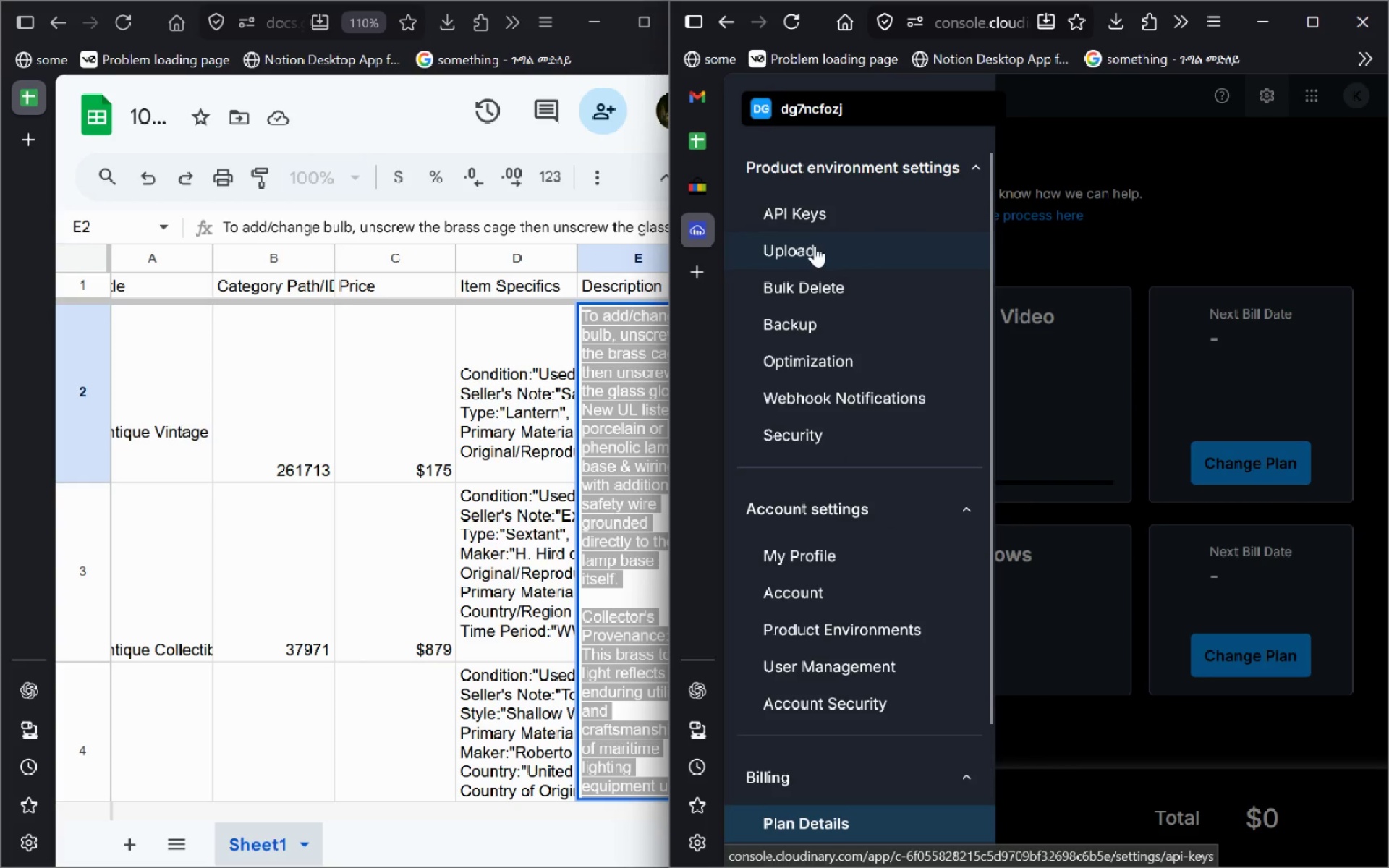 
left_click([816, 257])
 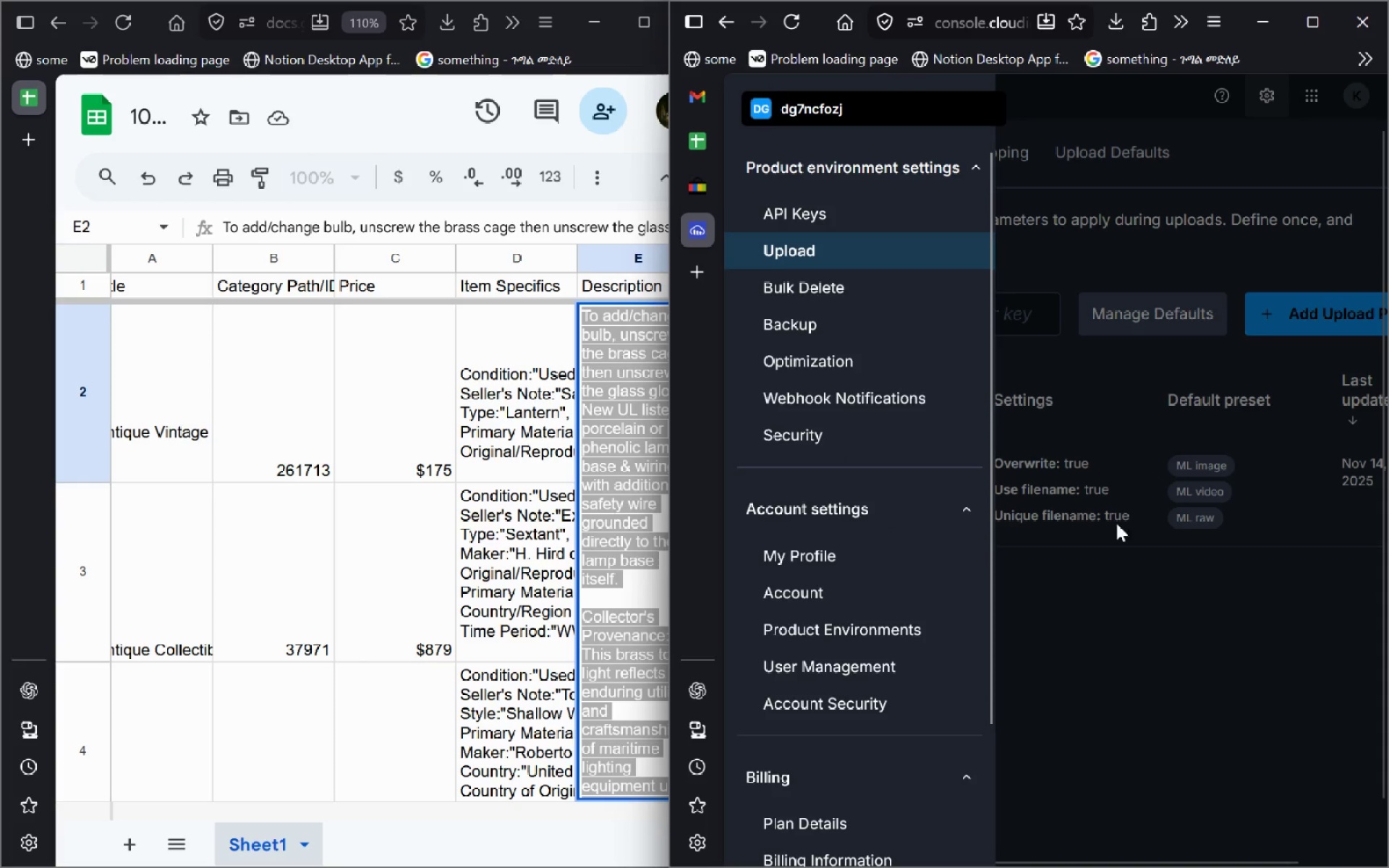 
left_click([1122, 656])
 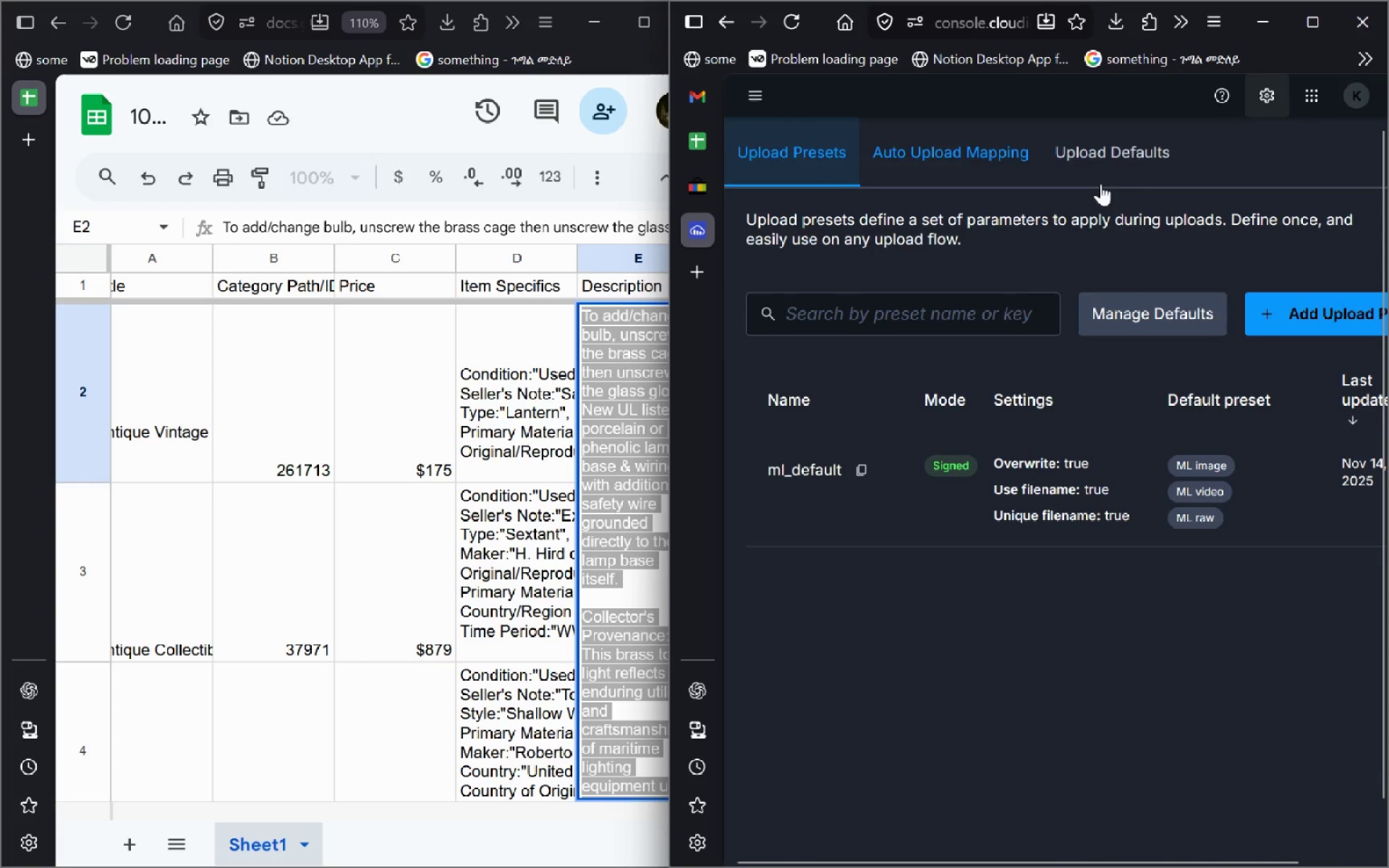 
wait(7.33)
 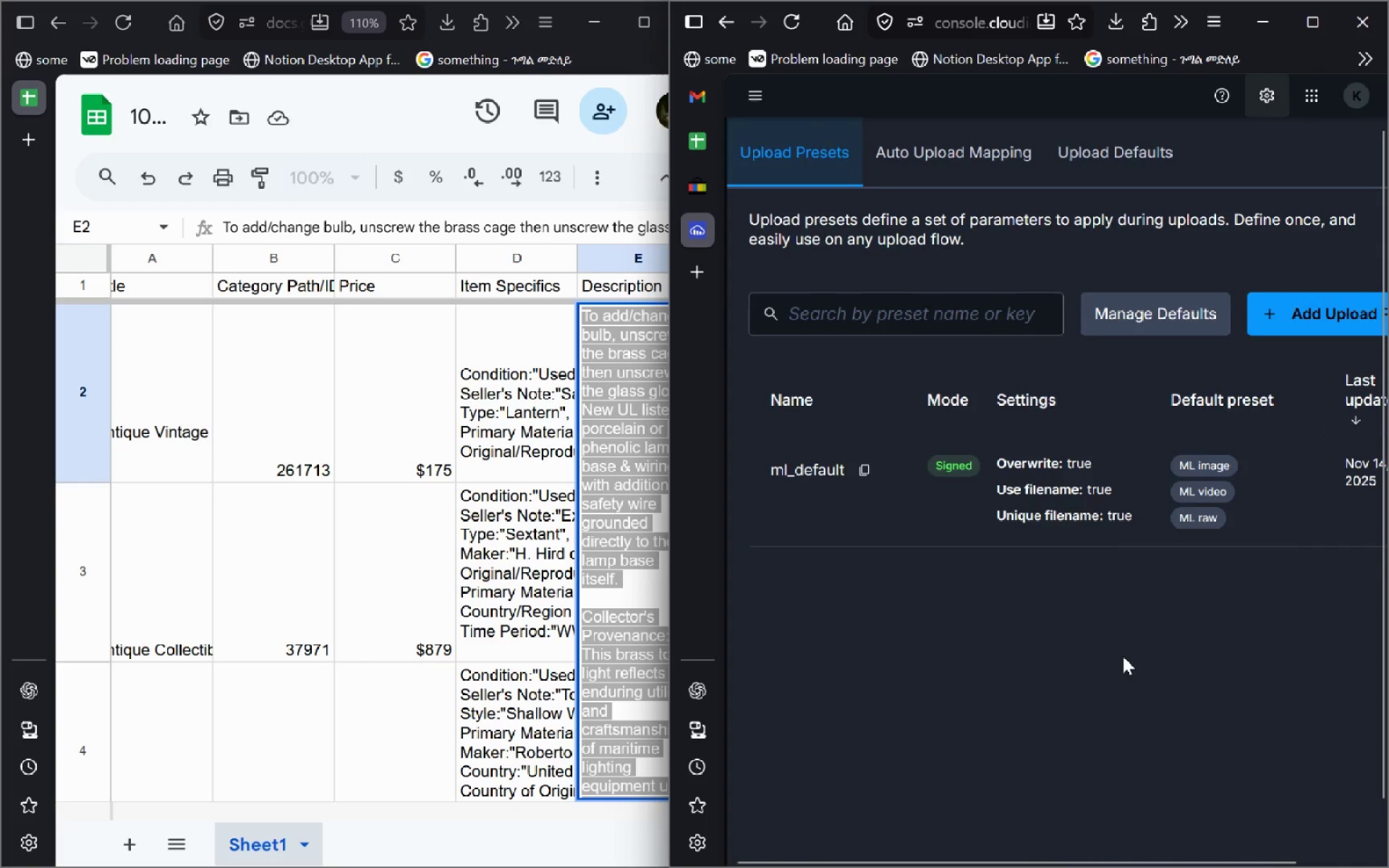 
left_click([1313, 31])
 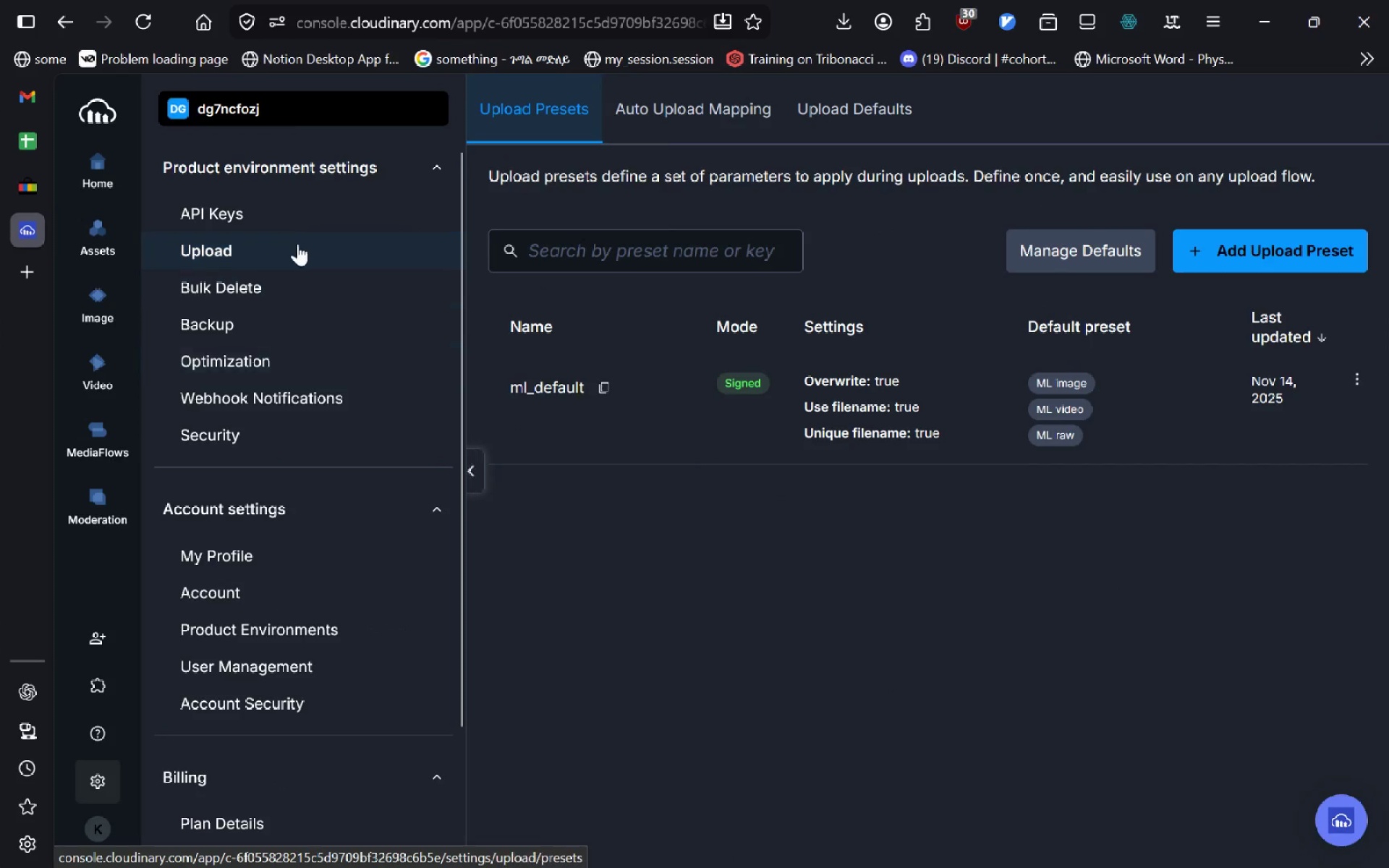 
left_click([294, 250])
 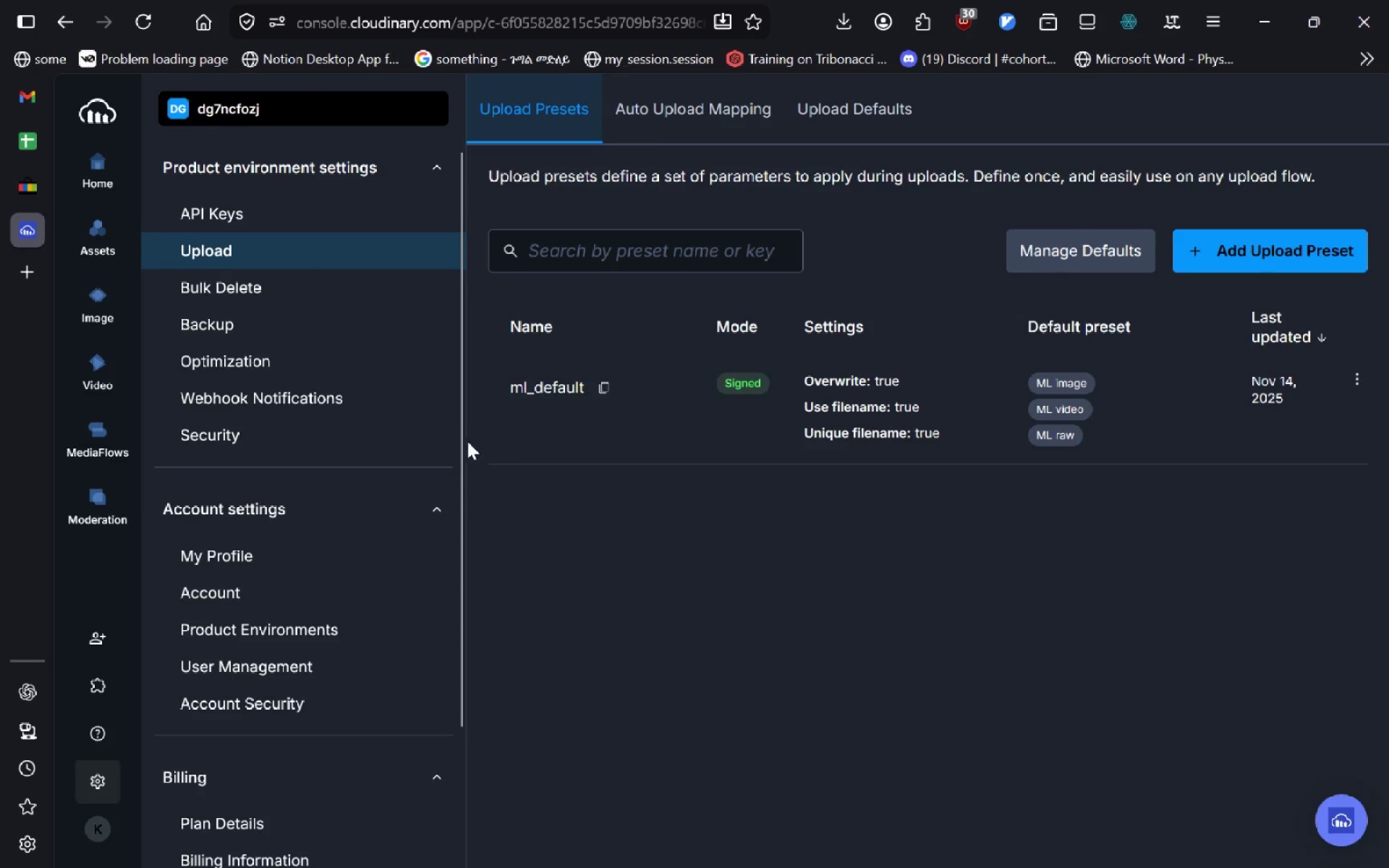 
left_click([470, 489])
 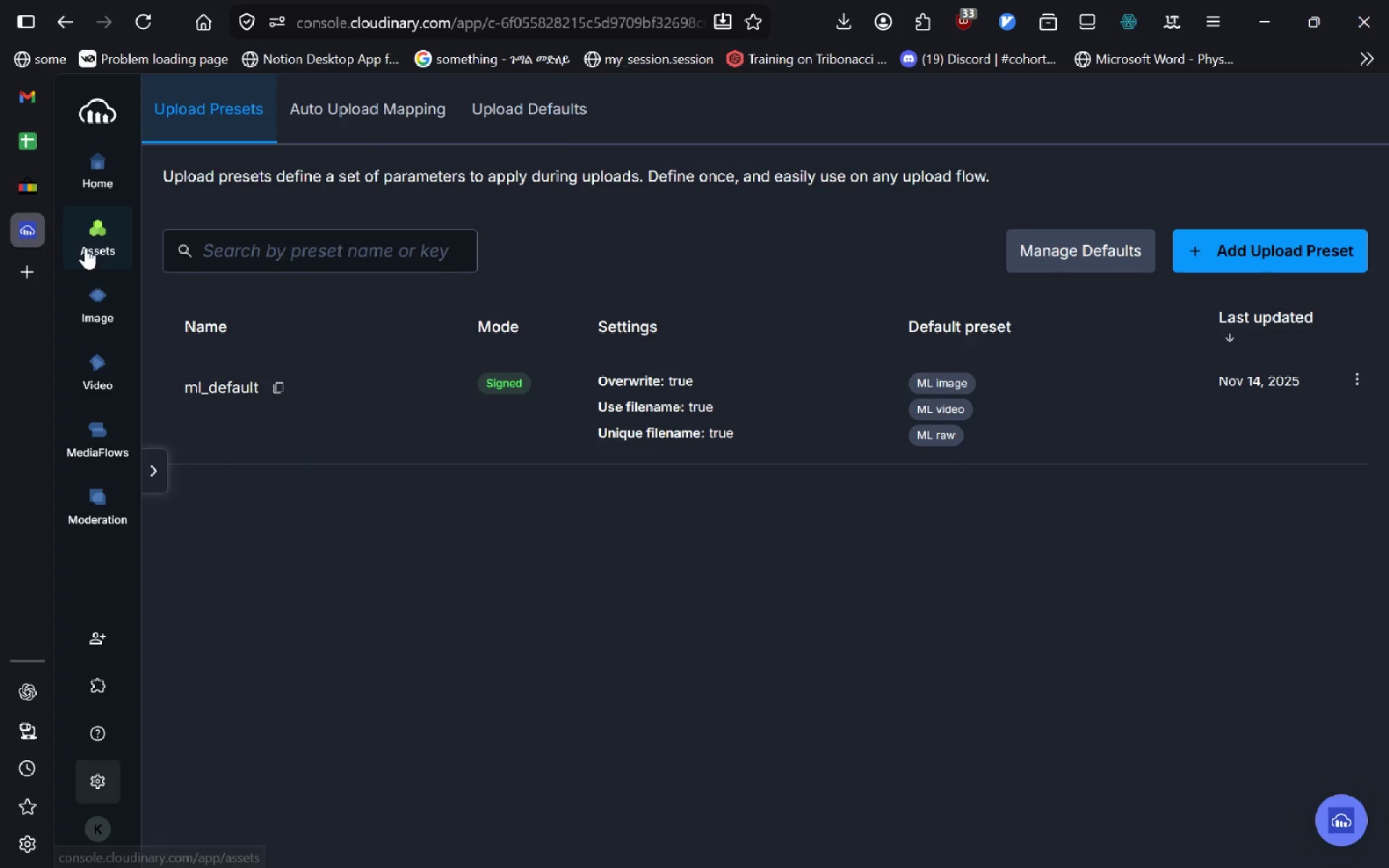 
left_click([101, 176])
 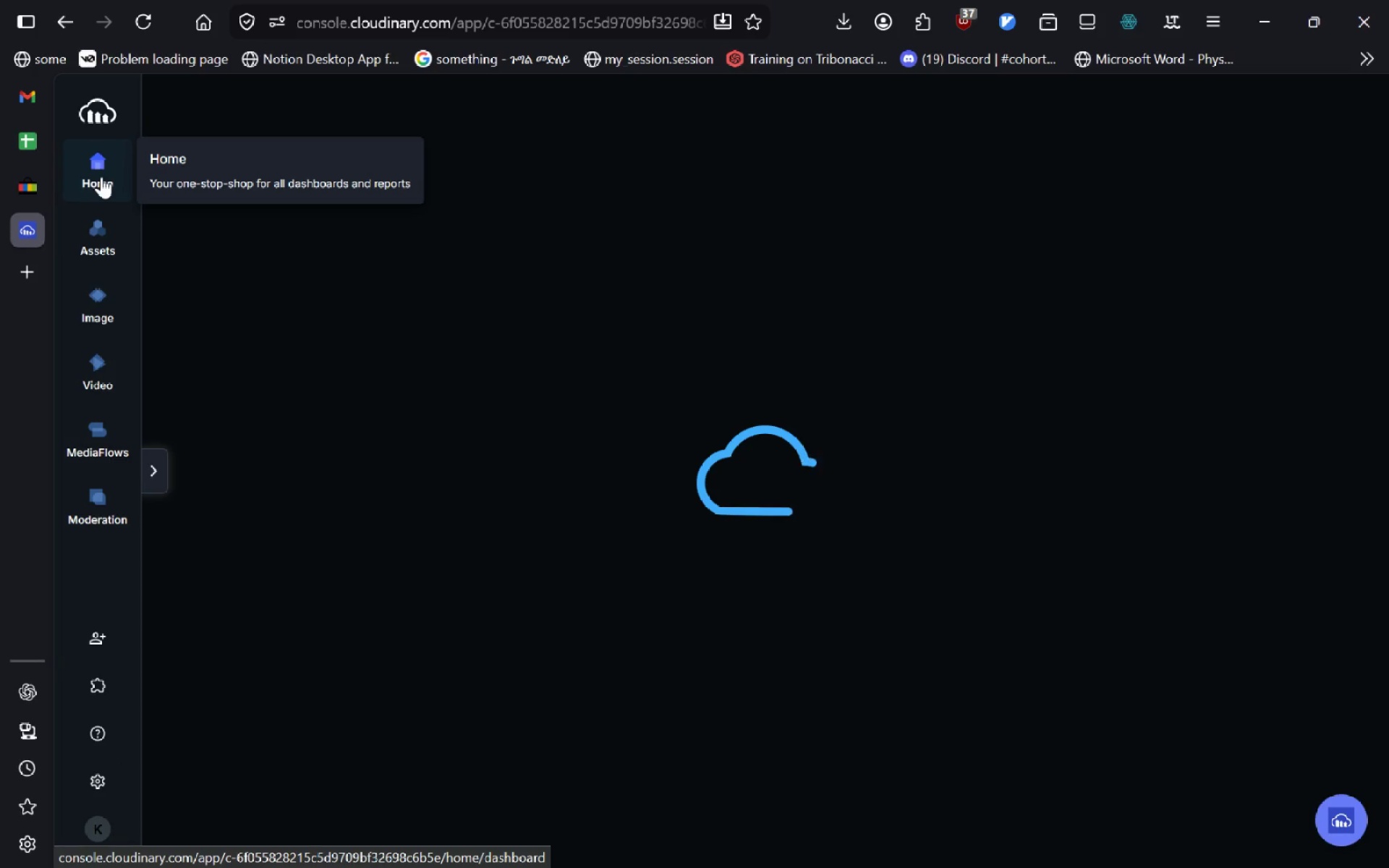 
wait(8.06)
 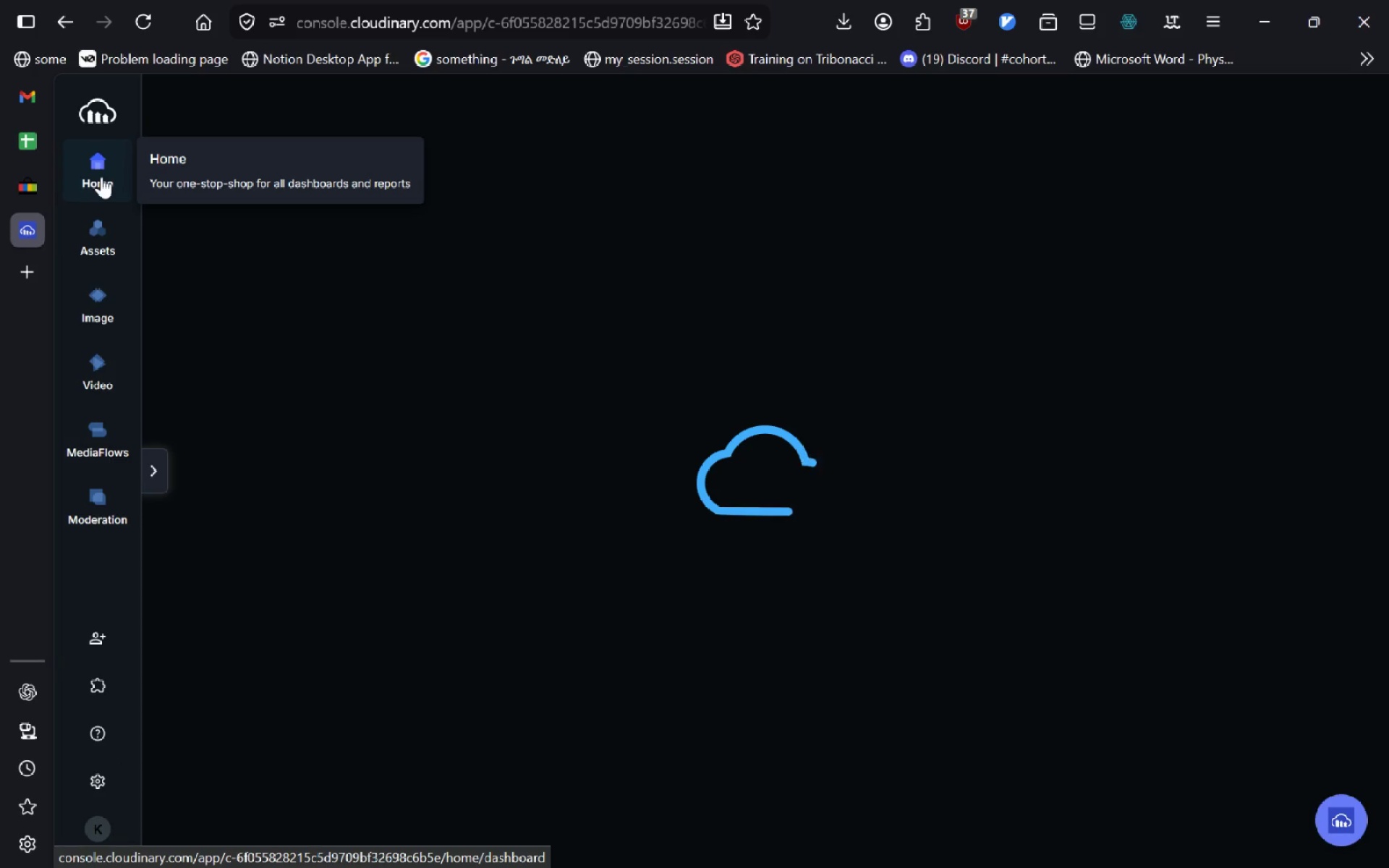 
left_click([101, 239])
 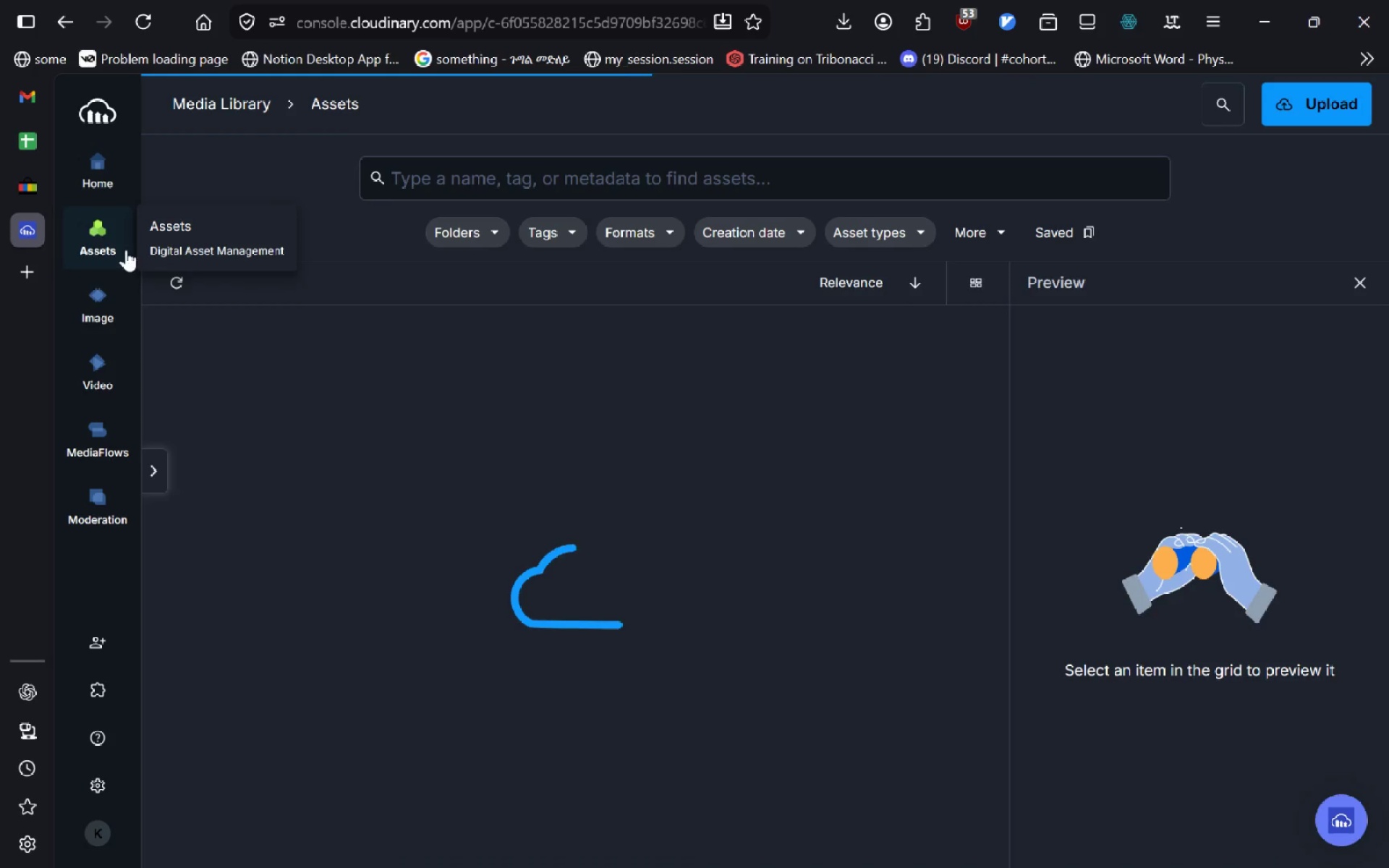 
wait(5.76)
 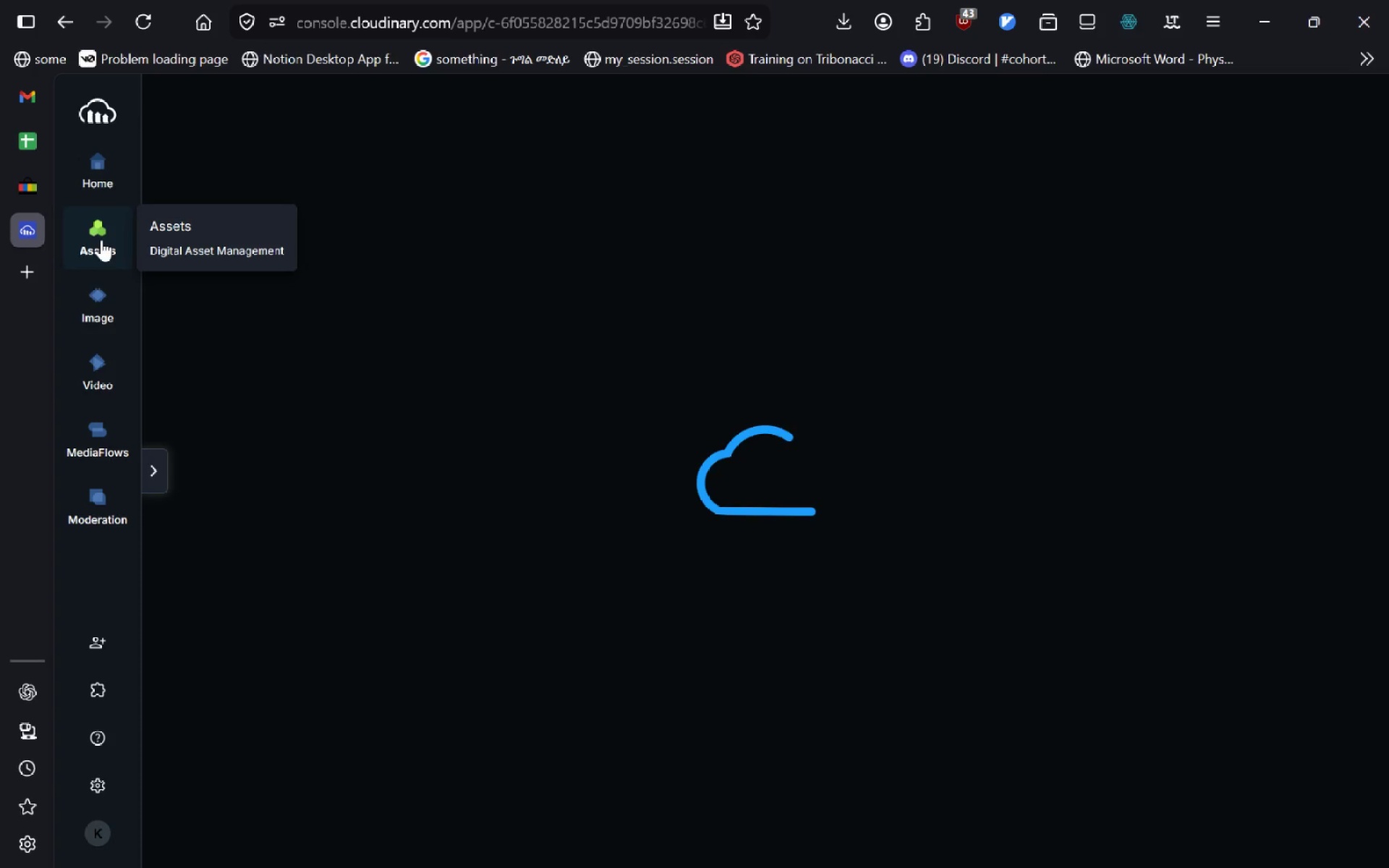 
left_click([462, 238])
 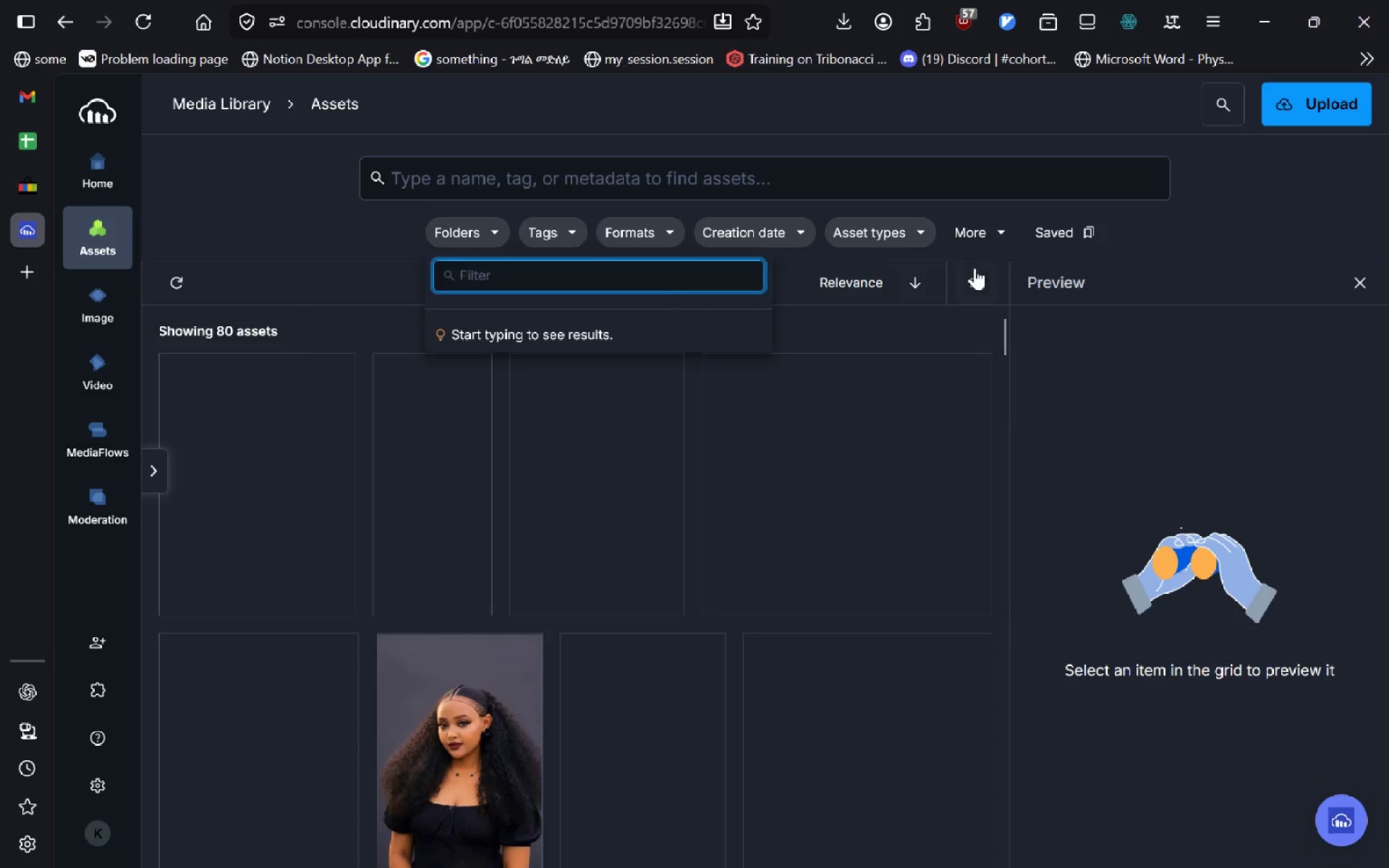 
left_click([864, 336])
 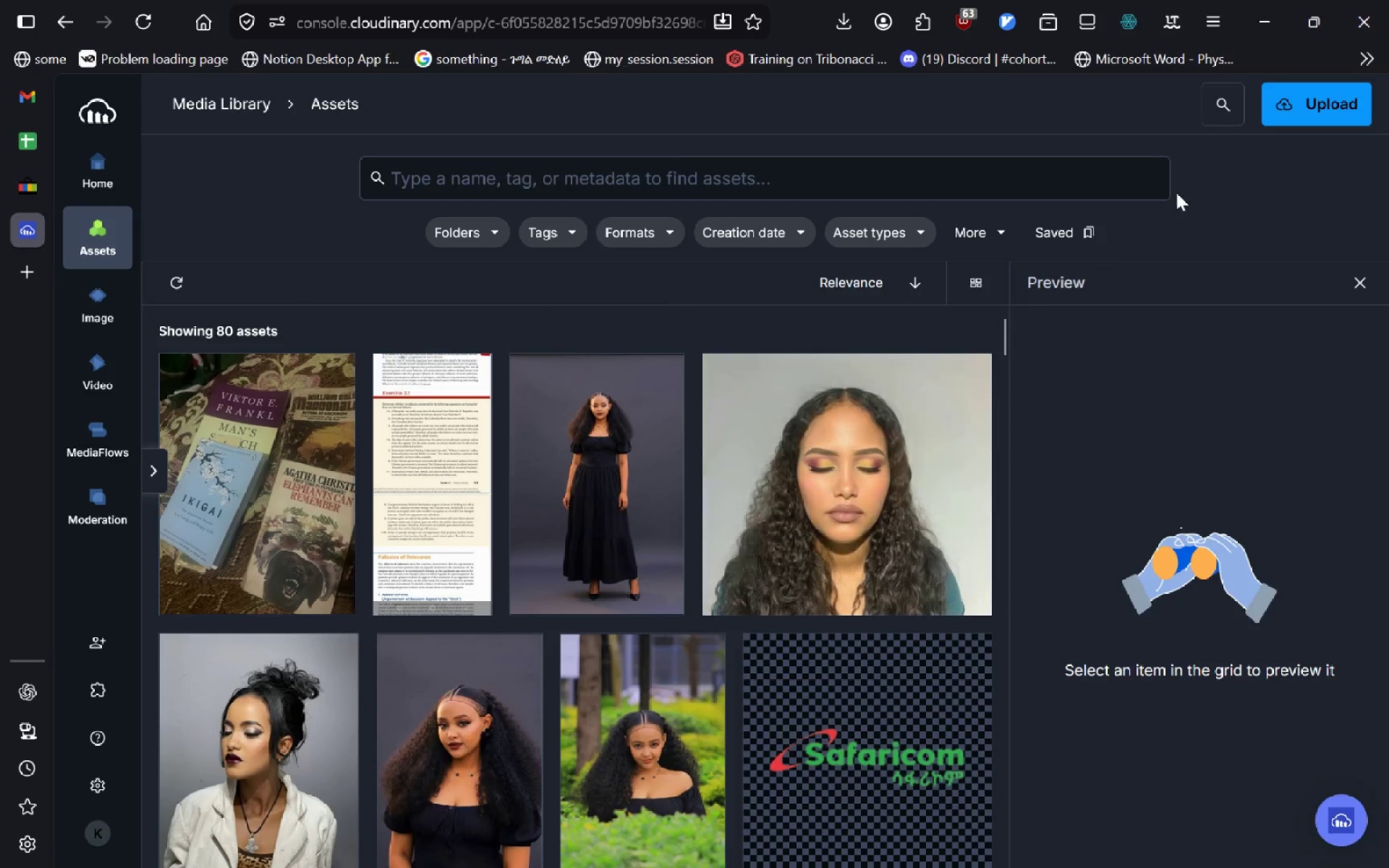 
left_click([1293, 114])
 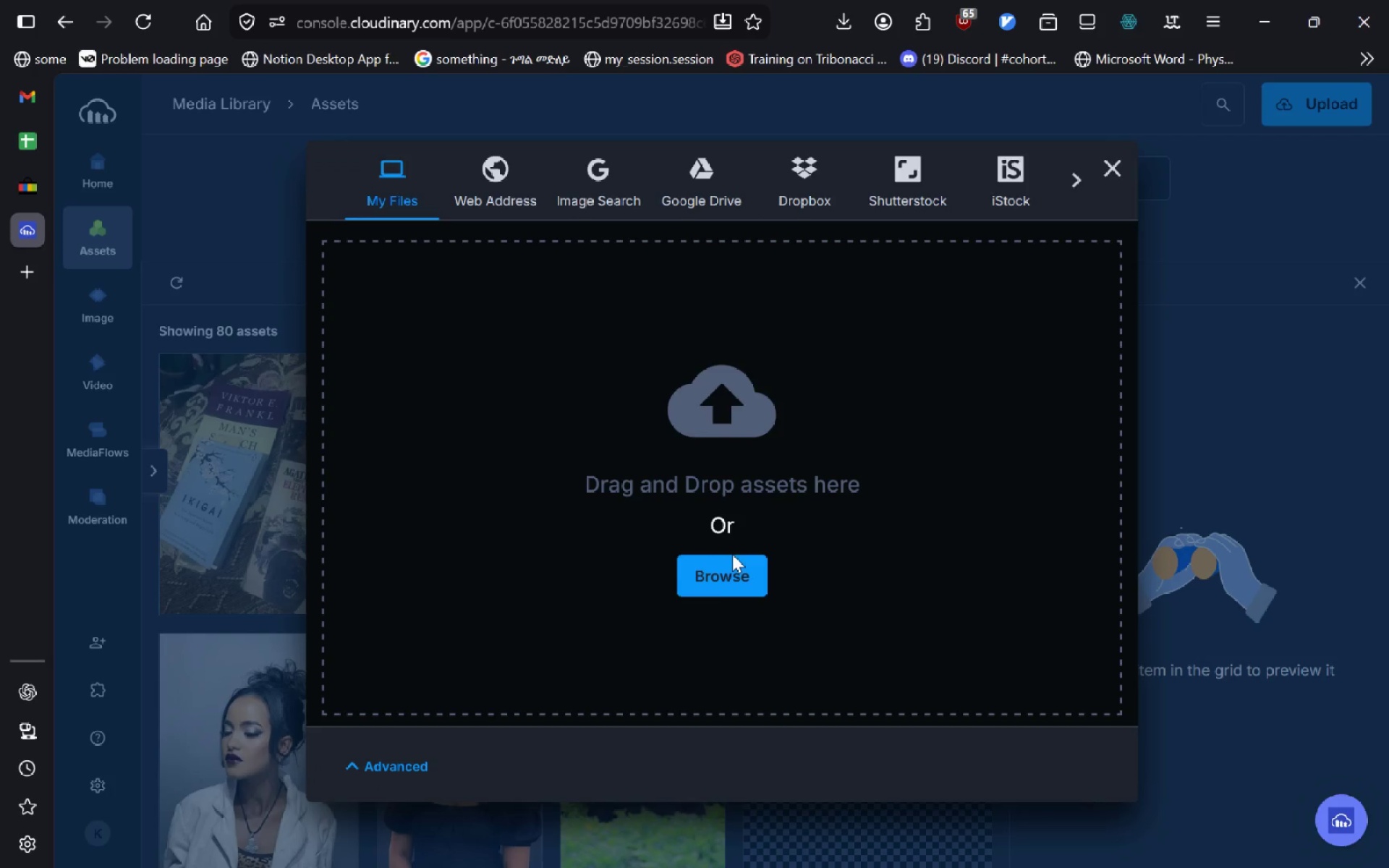 
left_click([717, 592])
 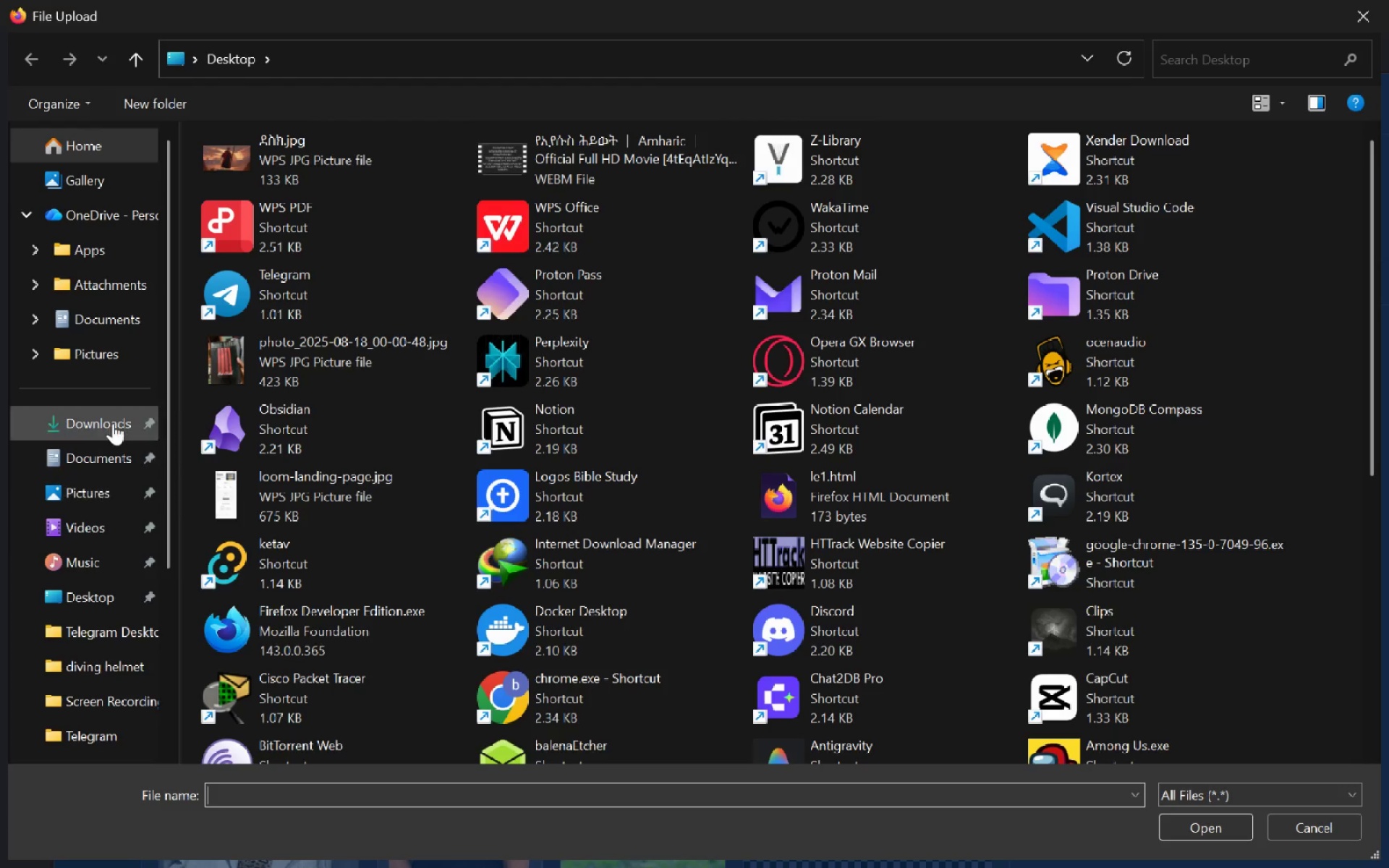 
left_click([99, 611])
 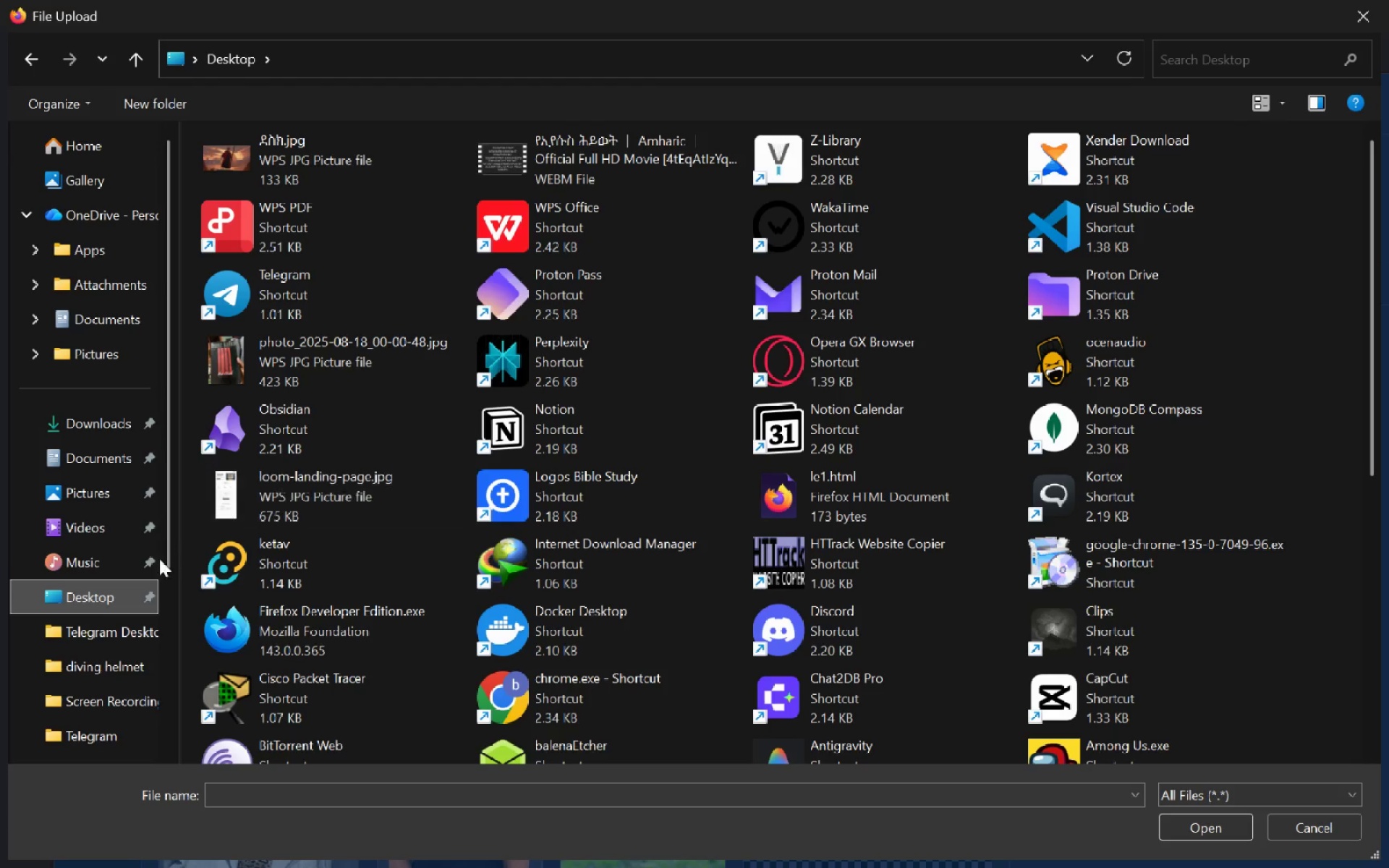 
left_click([109, 596])
 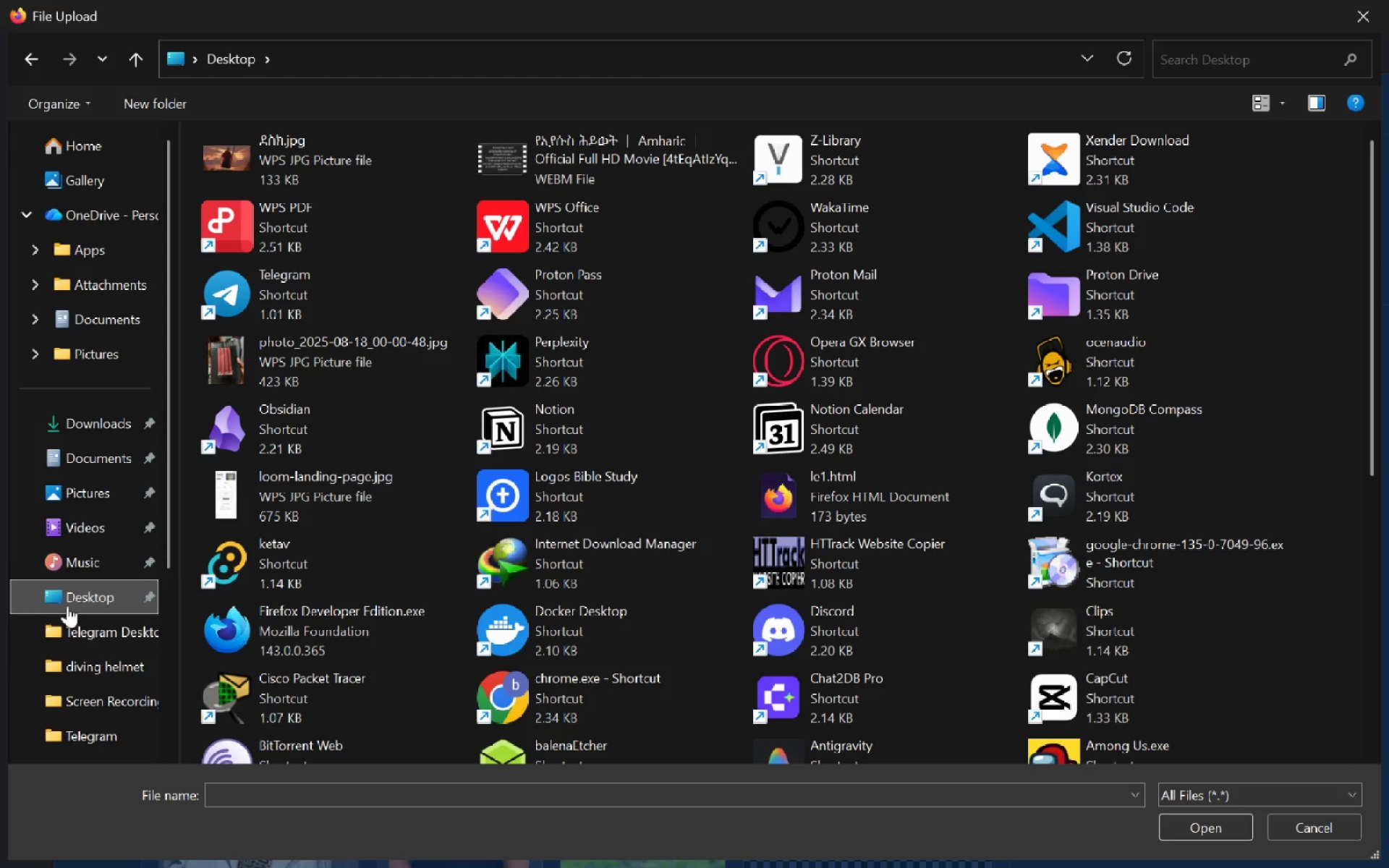 
double_click([84, 595])
 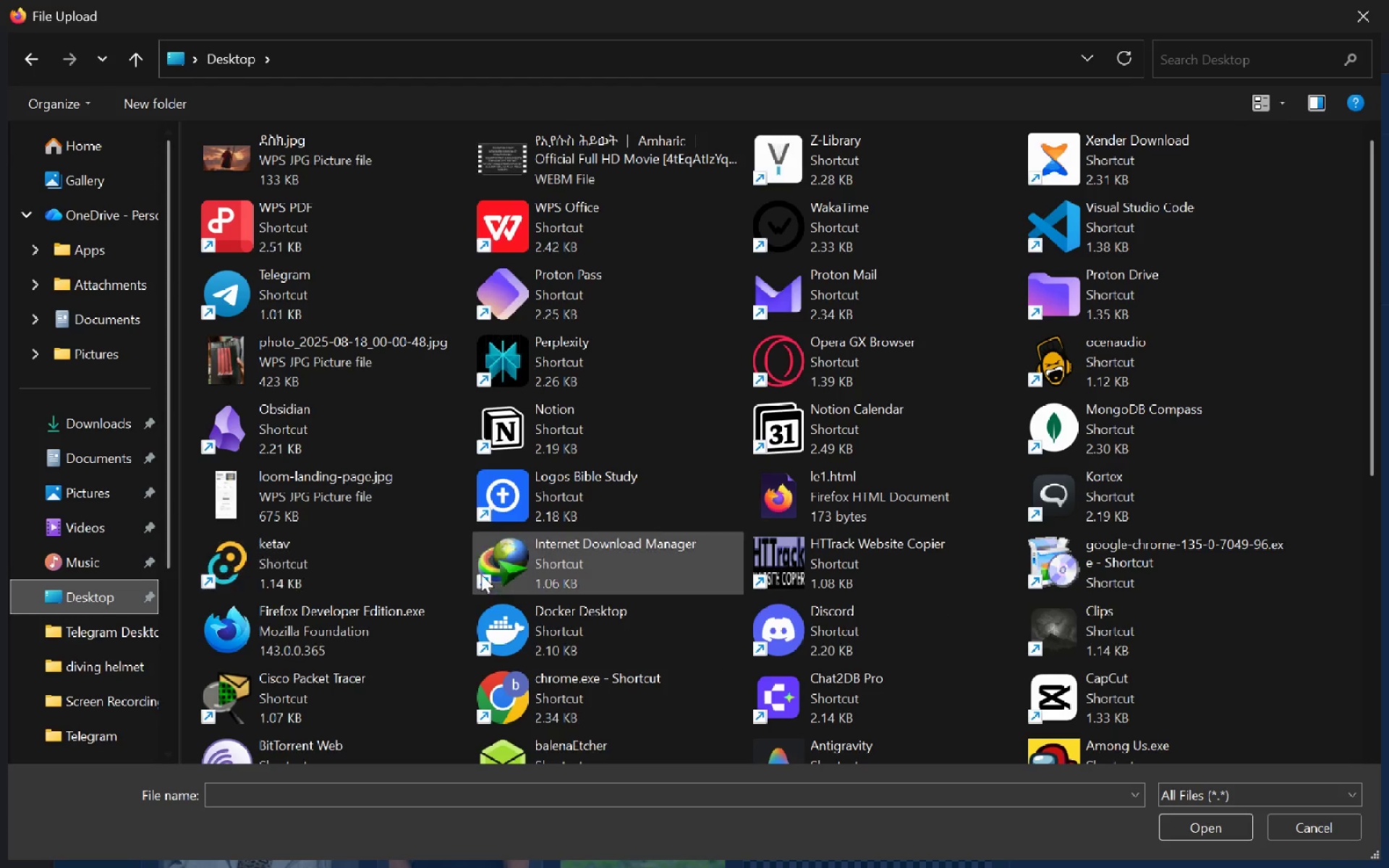 
scroll: coordinate [481, 574], scroll_direction: down, amount: 25.0
 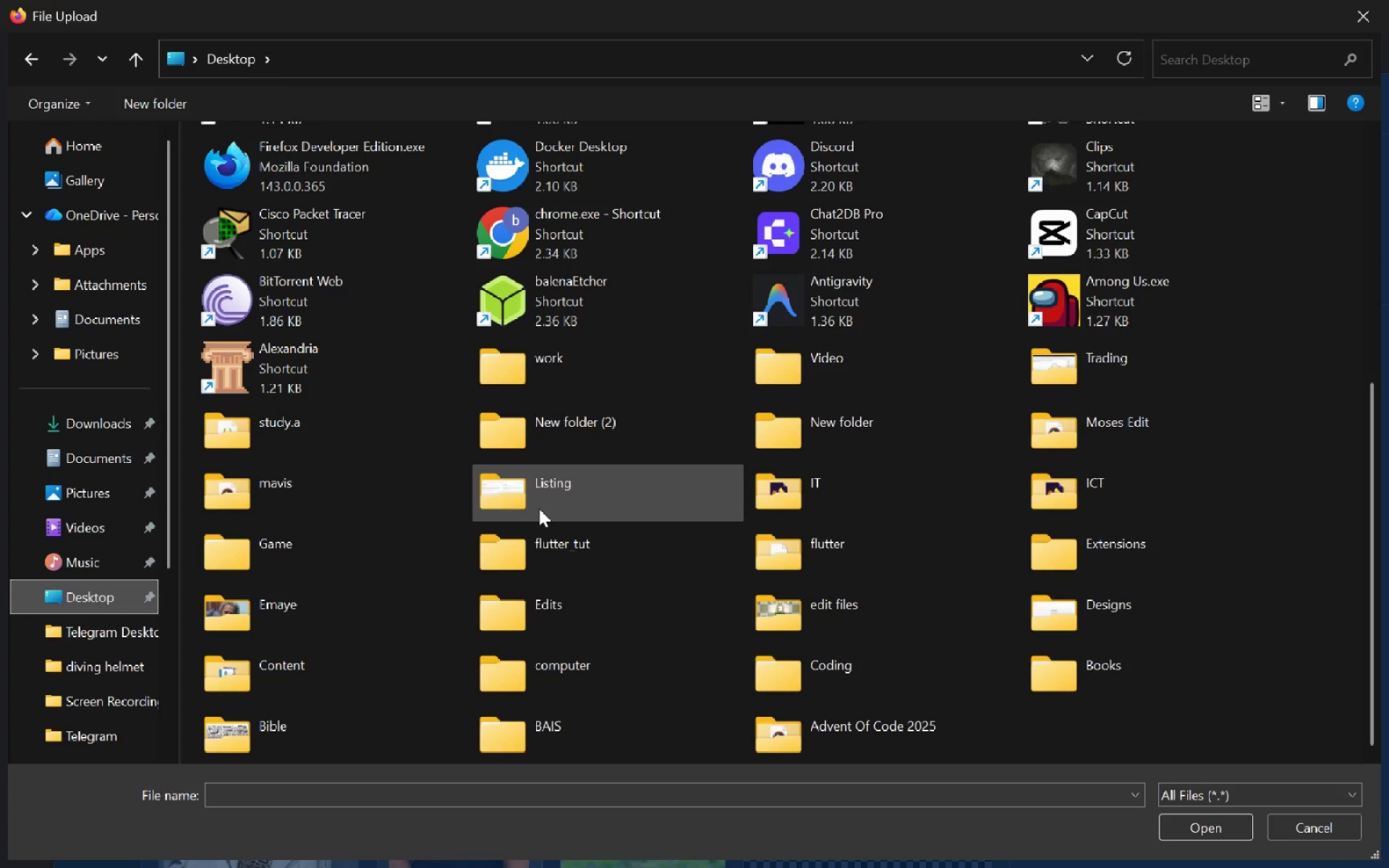 
double_click([539, 509])
 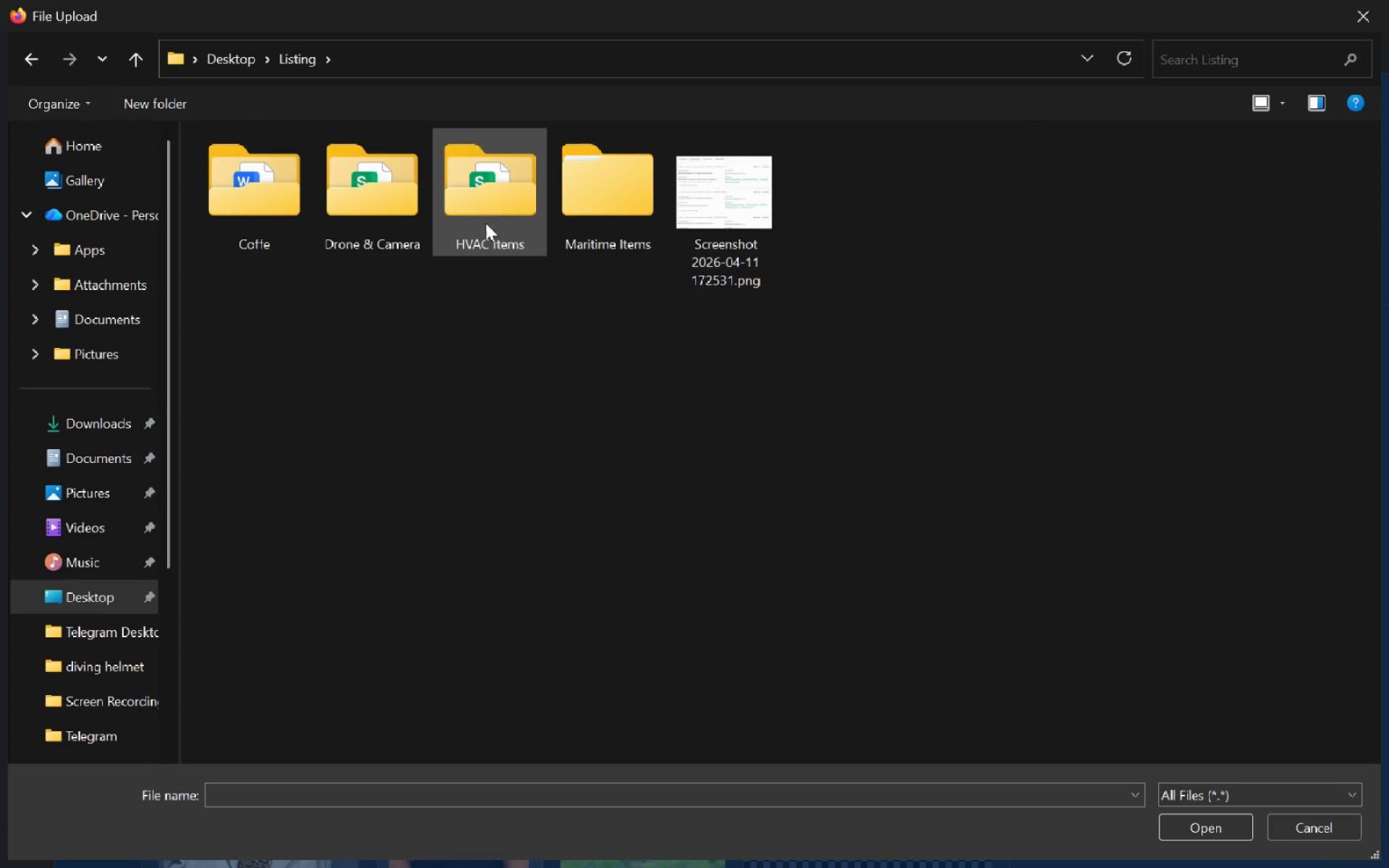 
wait(6.2)
 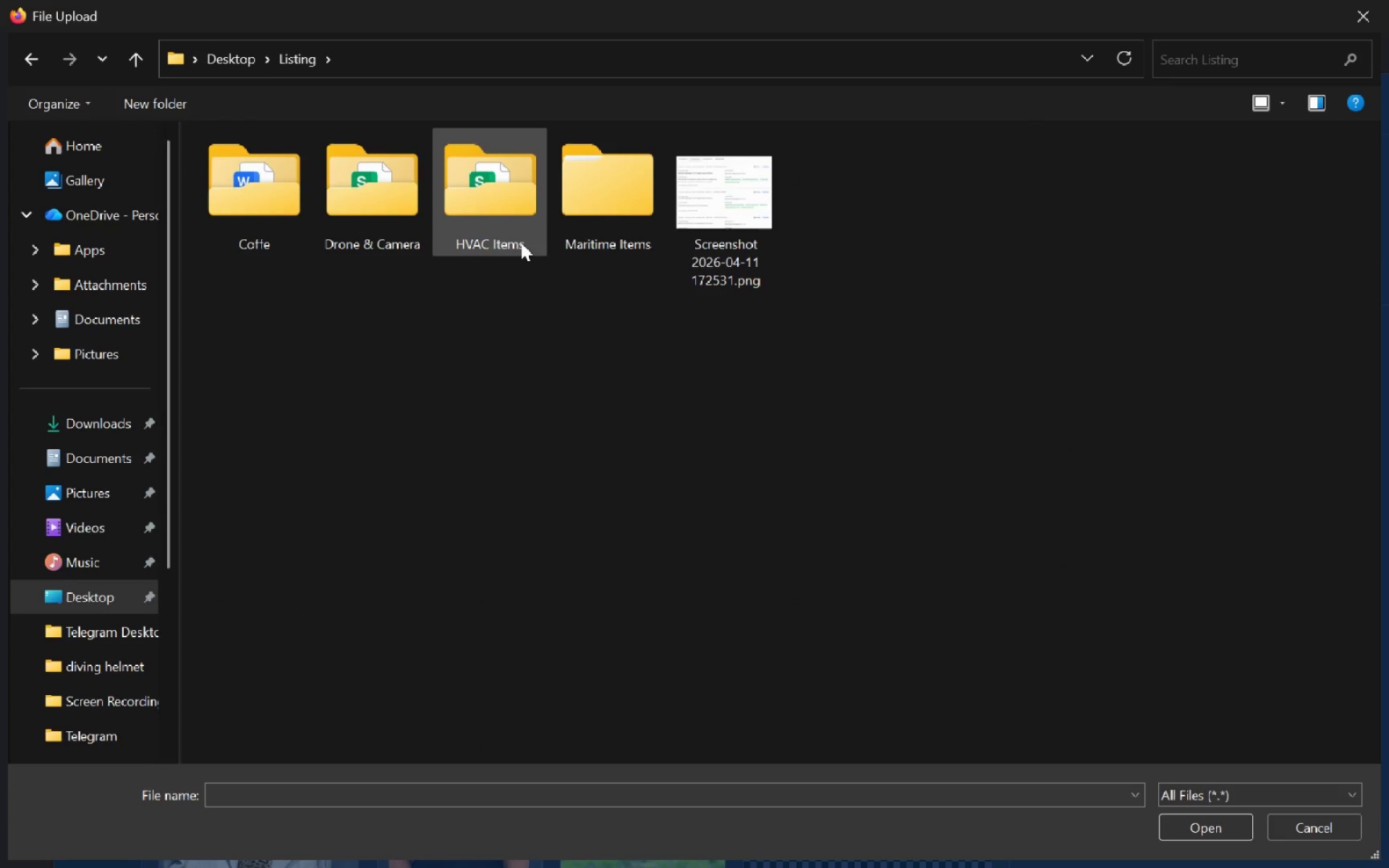 
left_click([593, 206])
 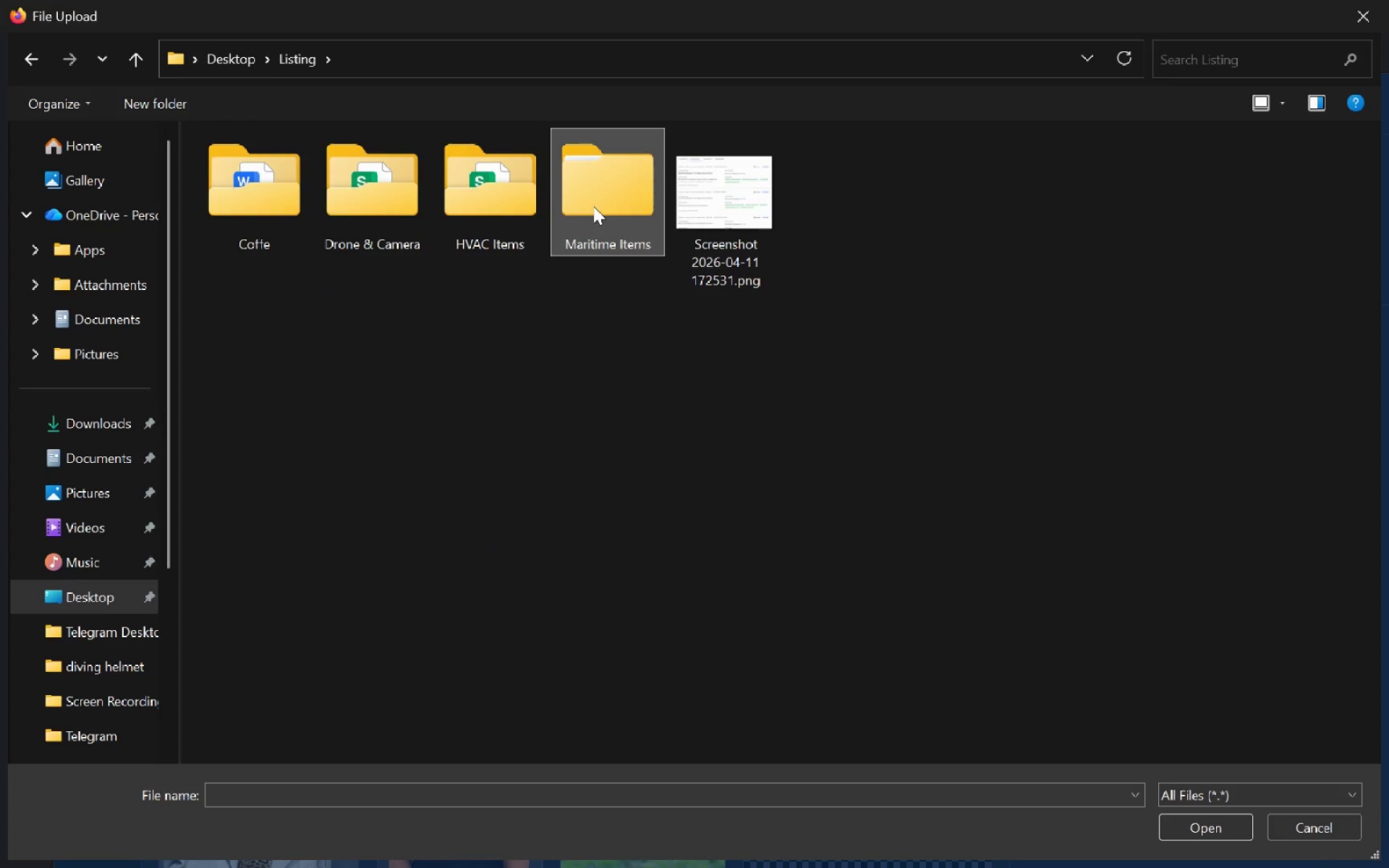 
double_click([593, 206])
 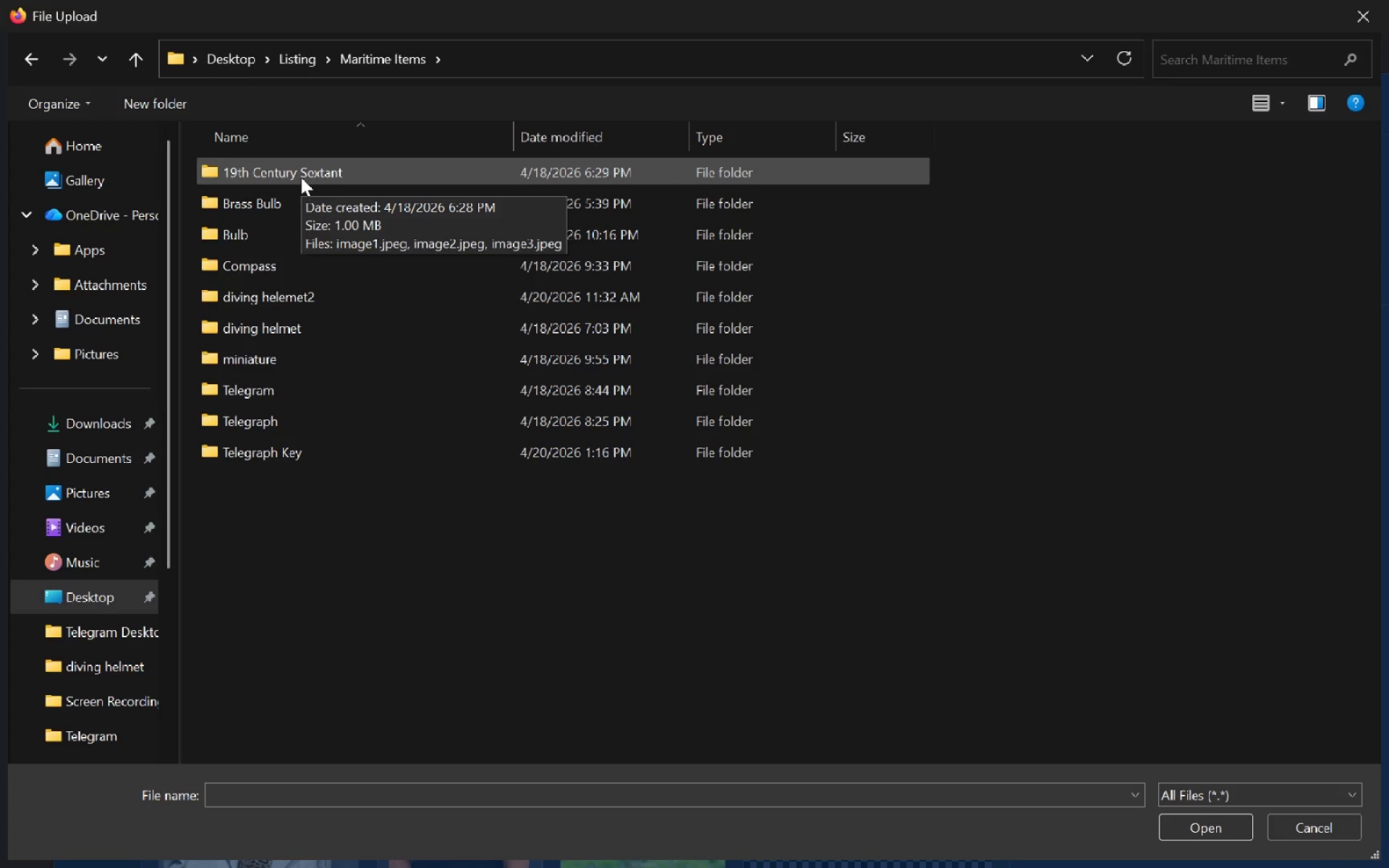 
wait(5.36)
 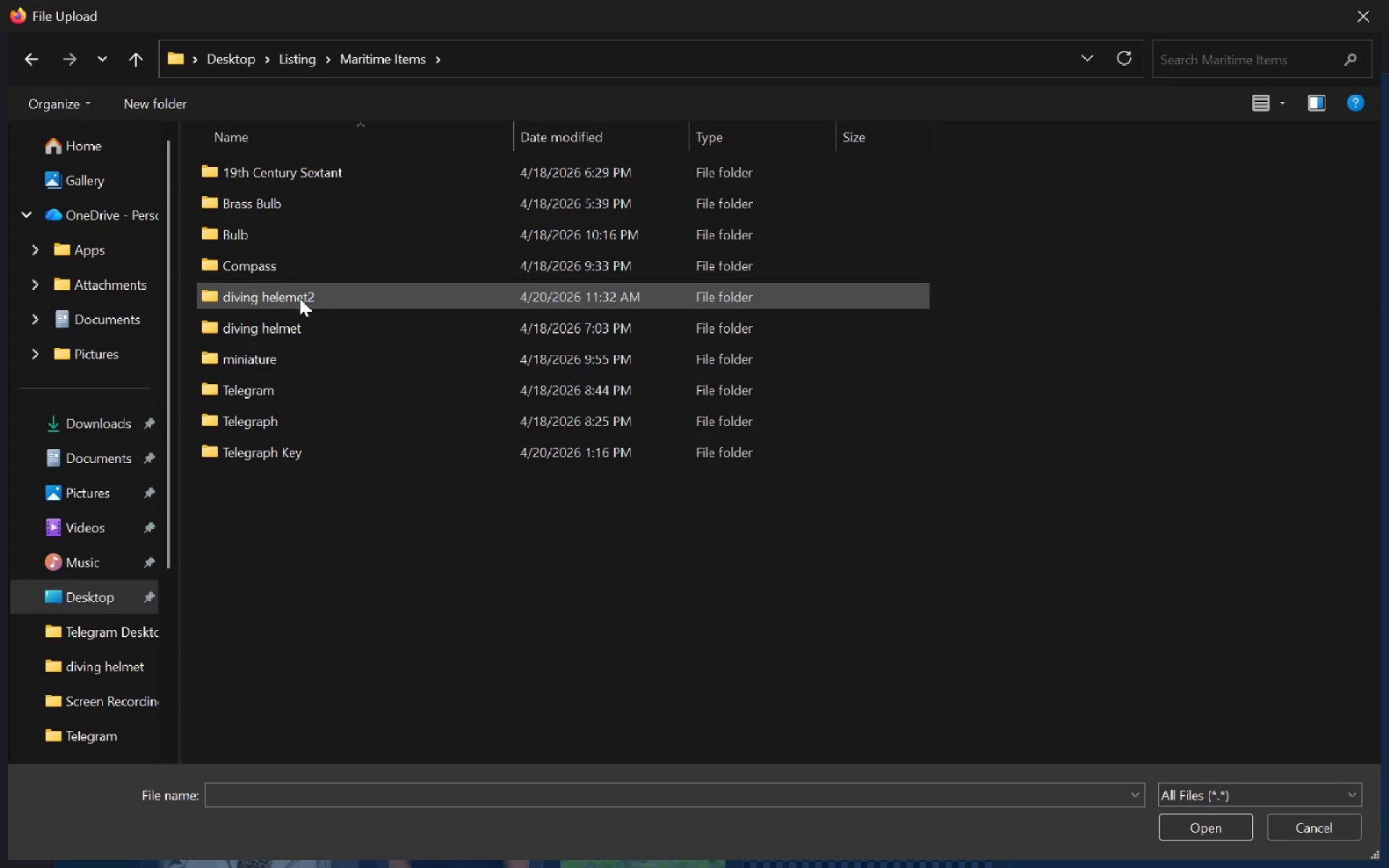 
double_click([301, 177])
 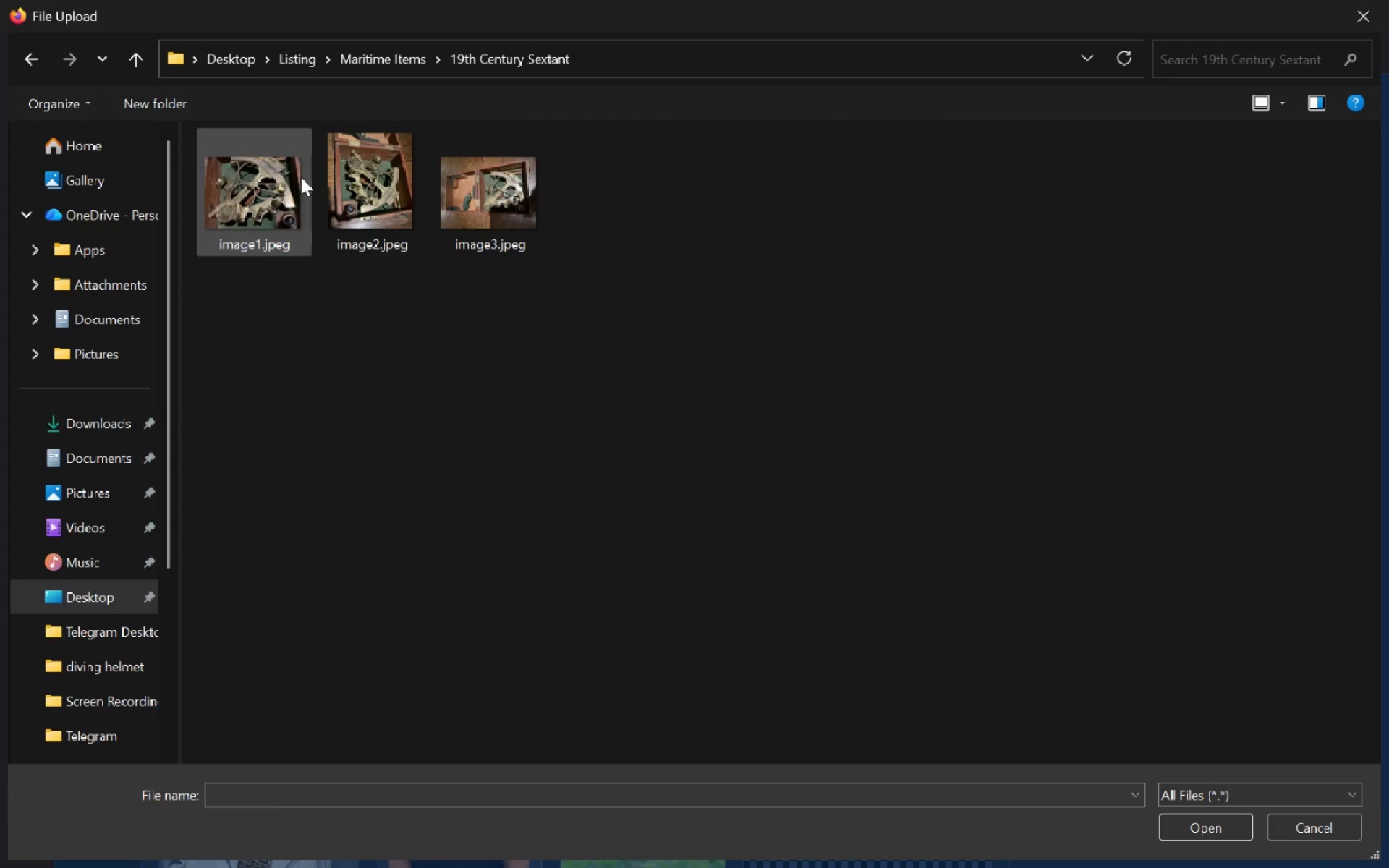 
double_click([301, 177])
 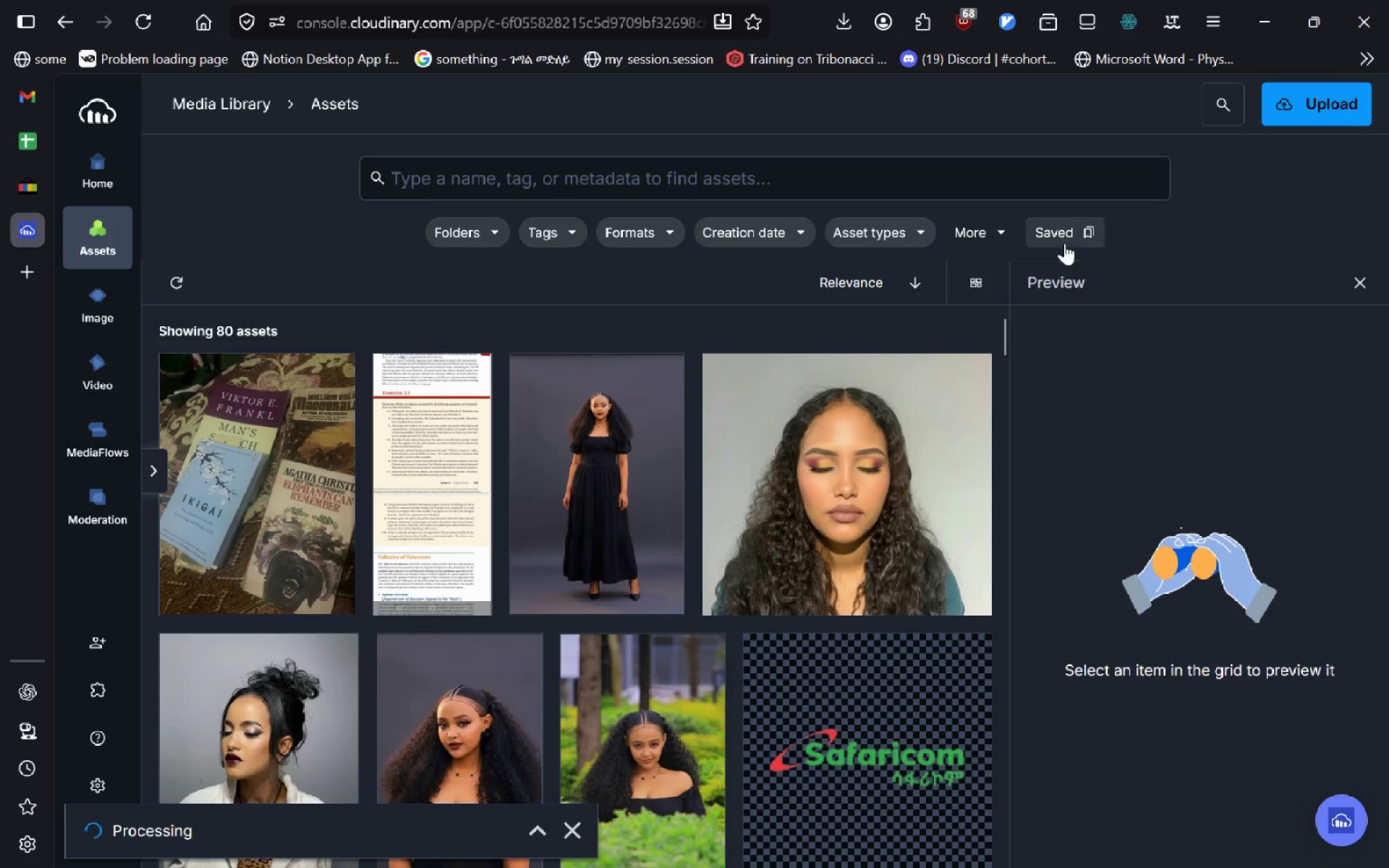 
left_click([1294, 109])
 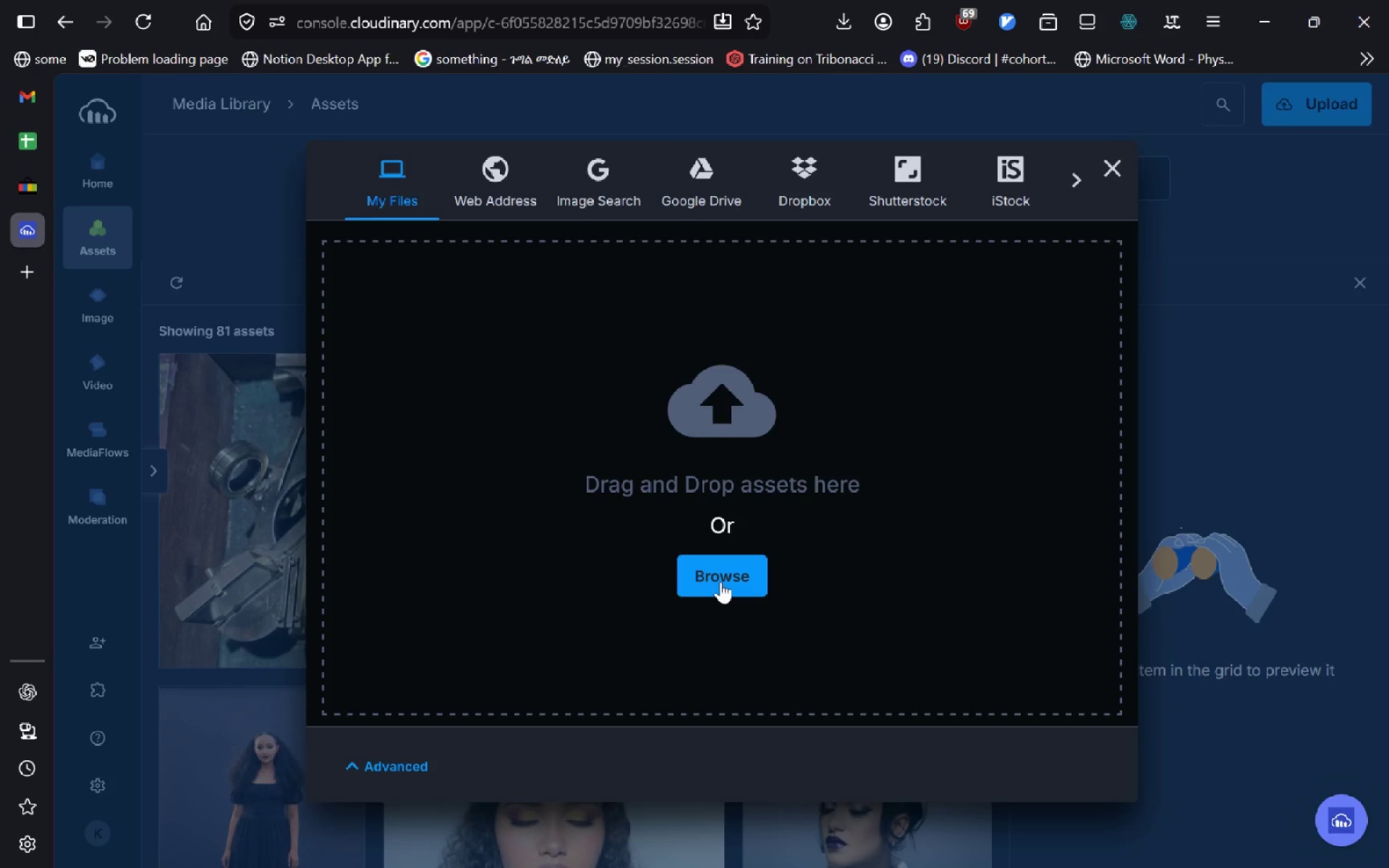 
left_click([721, 582])
 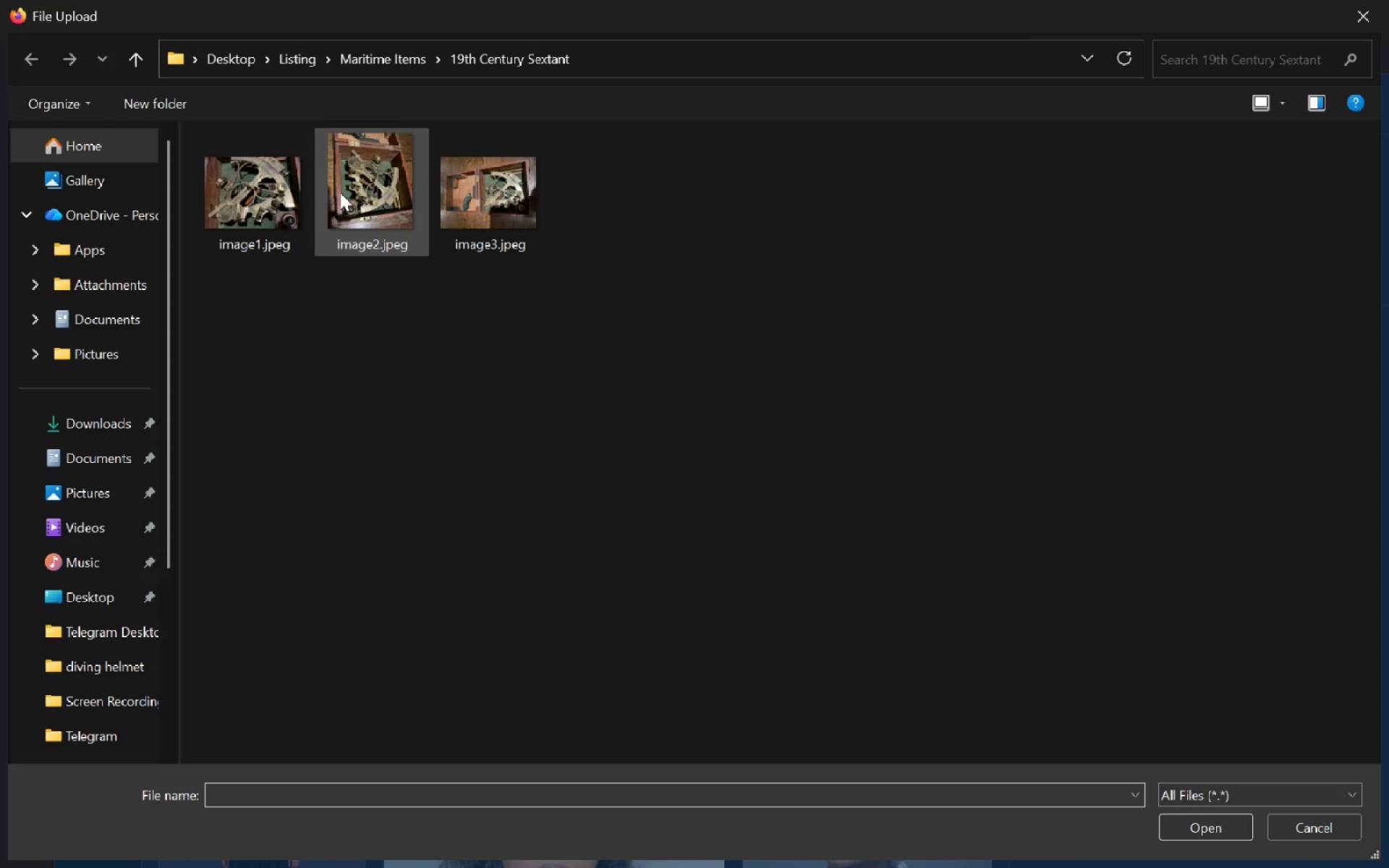 
left_click([397, 55])
 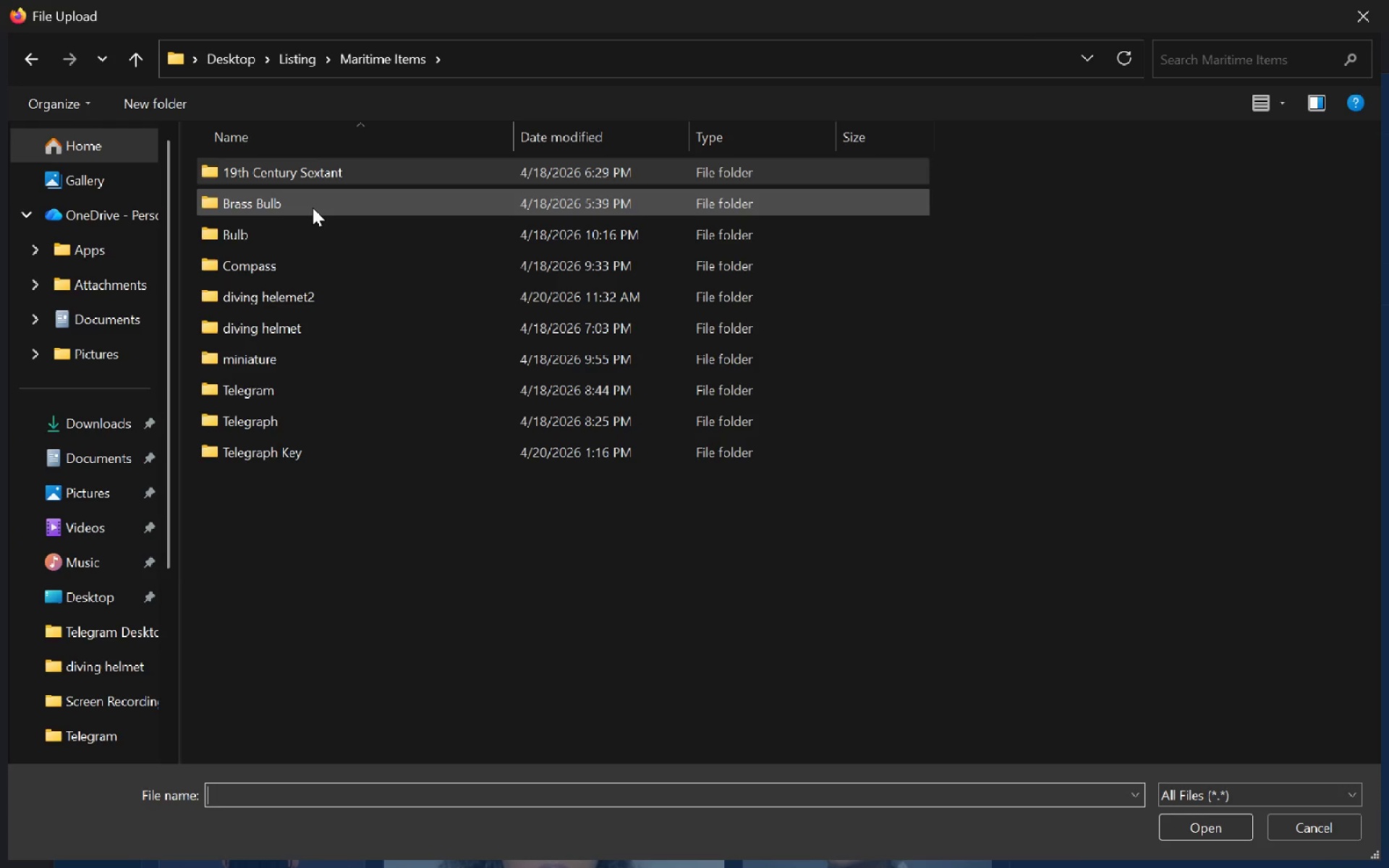 
double_click([313, 208])
 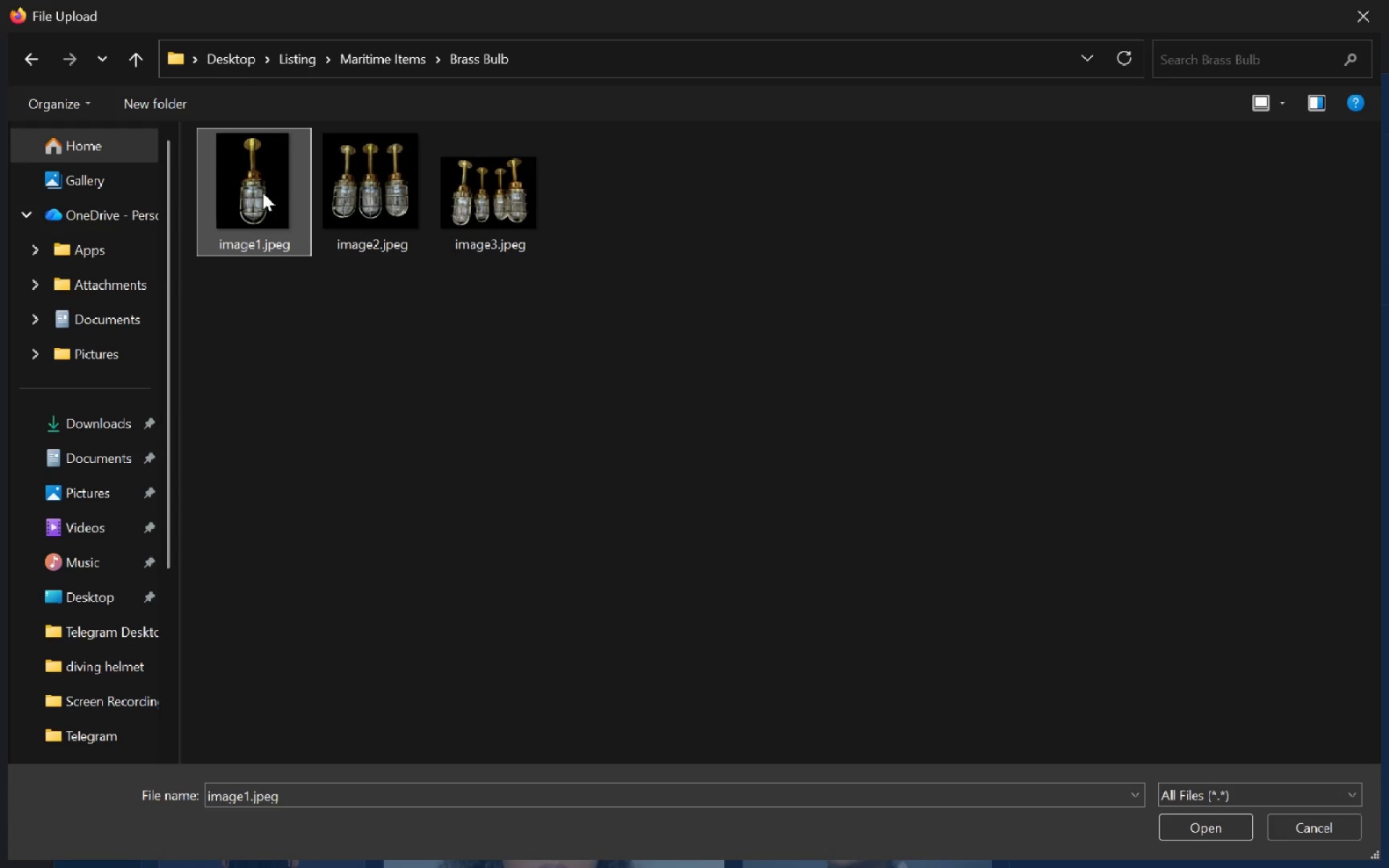 
double_click([263, 192])
 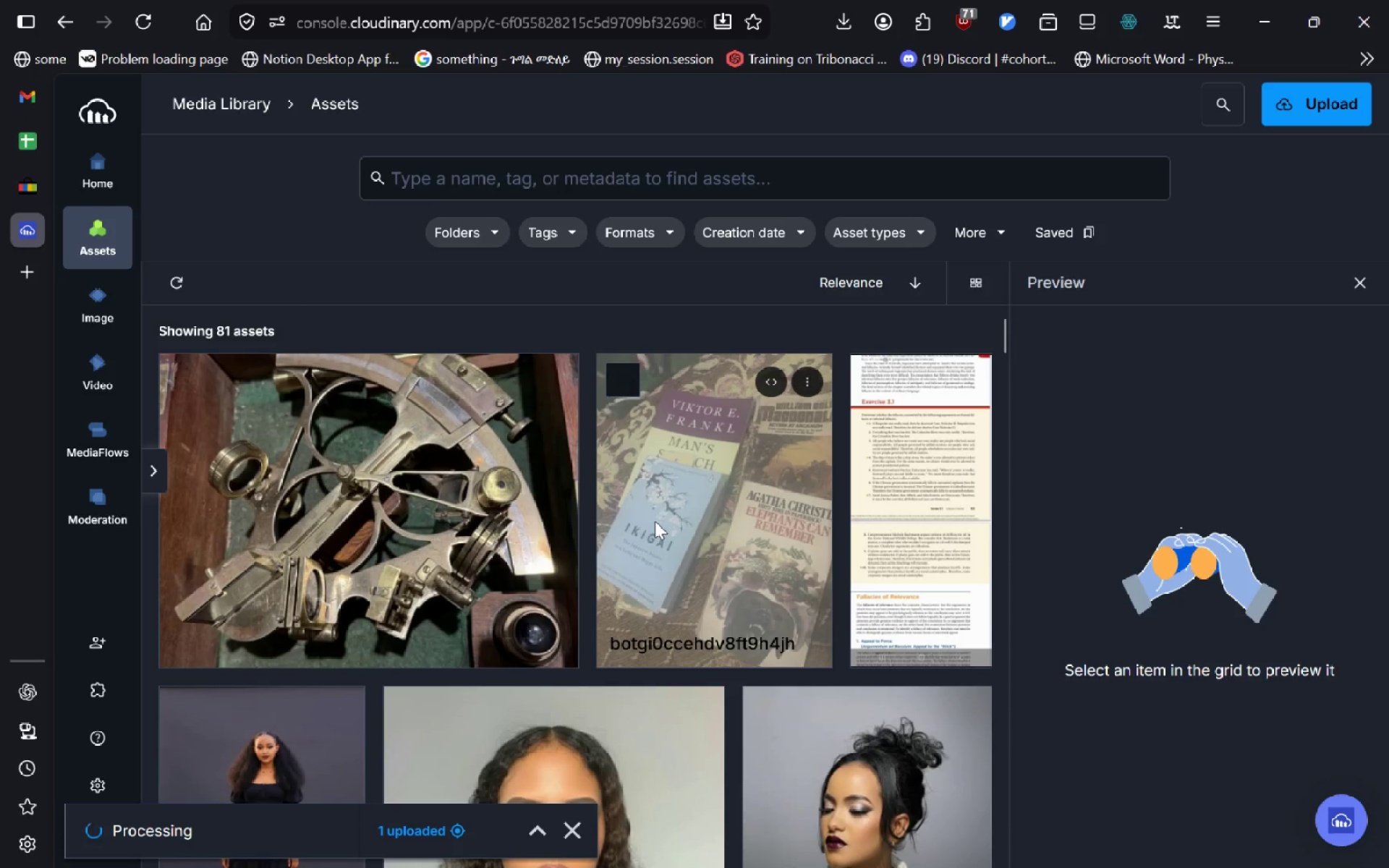 
left_click([1343, 93])
 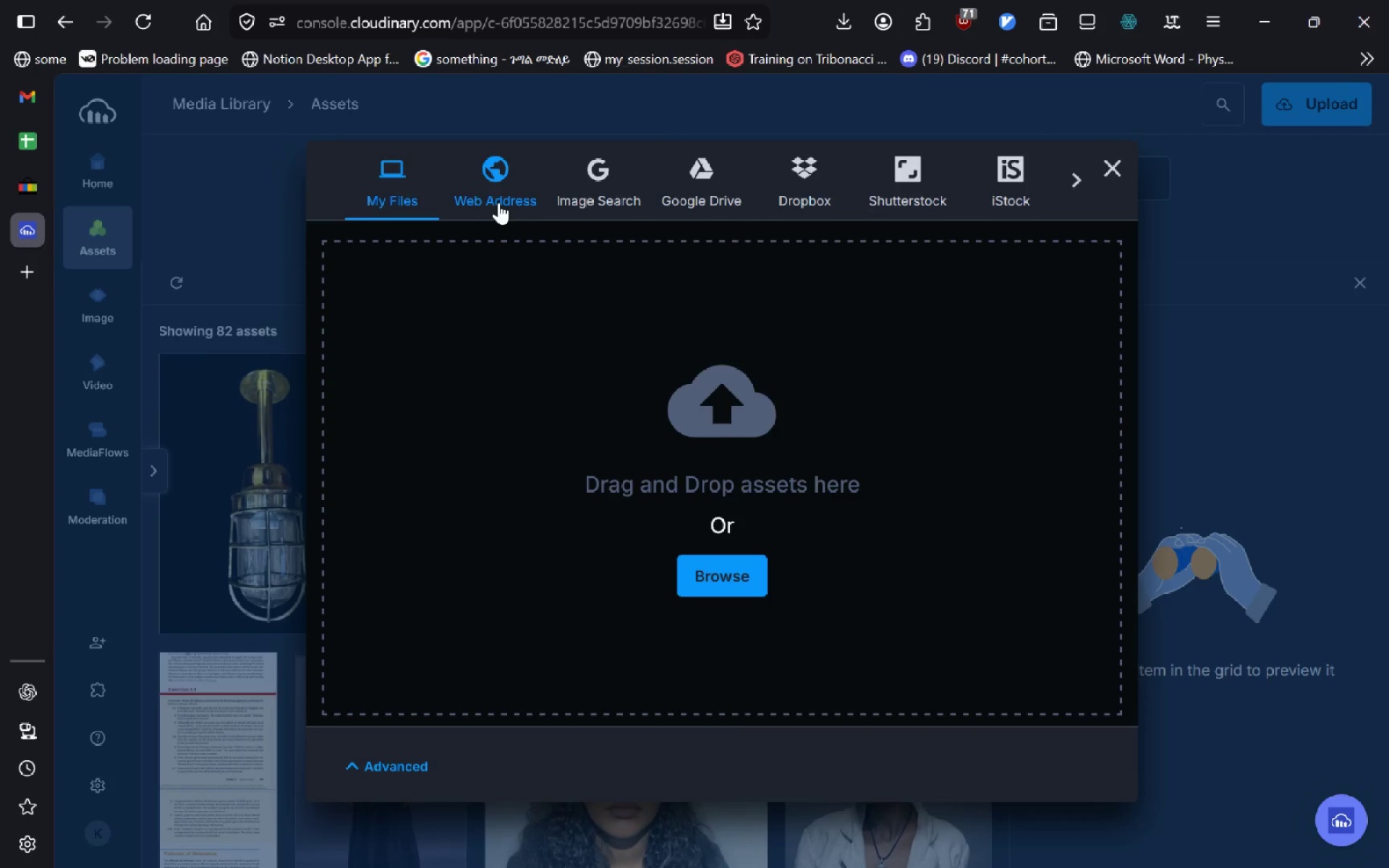 
left_click([736, 579])
 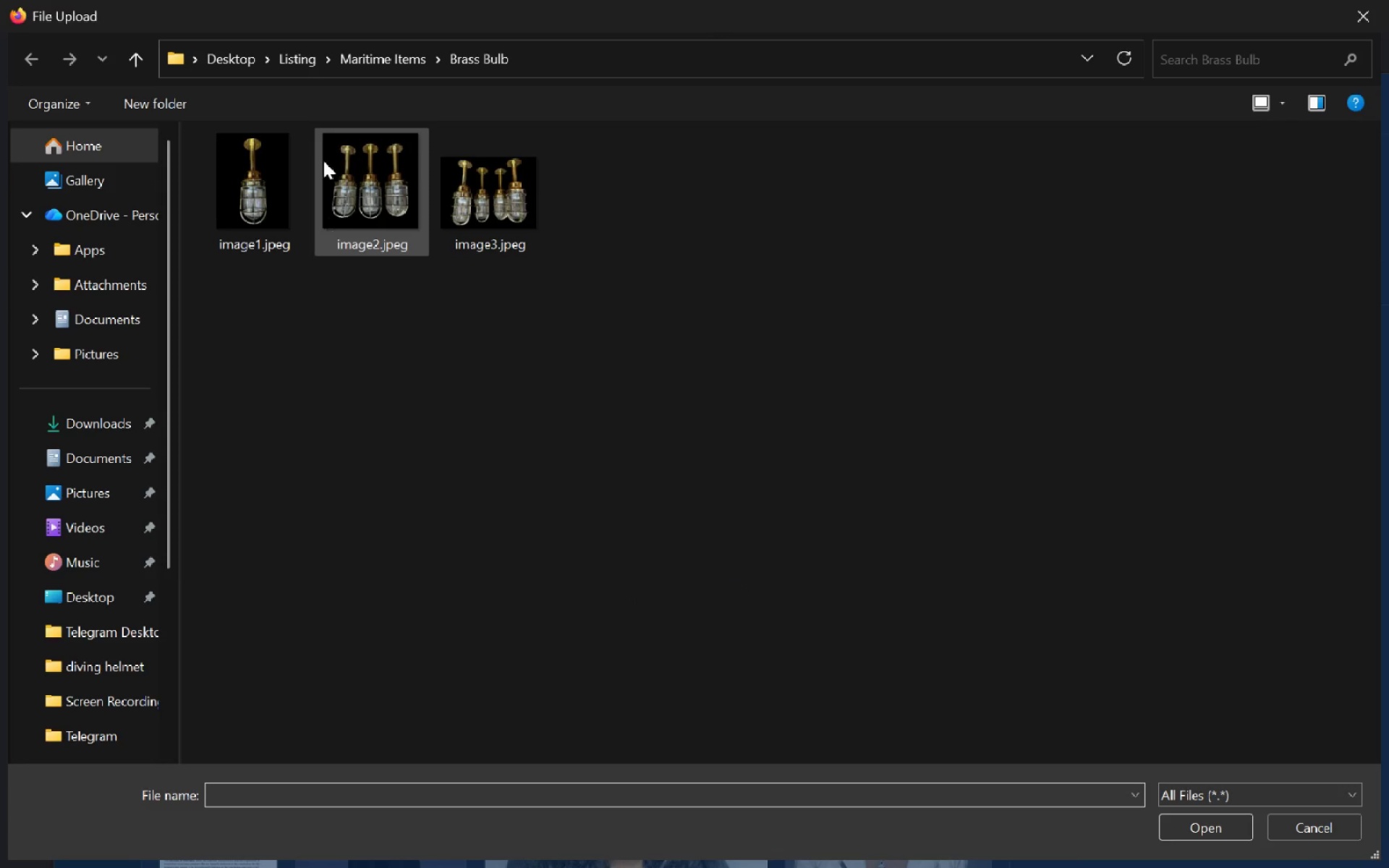 
left_click([377, 65])
 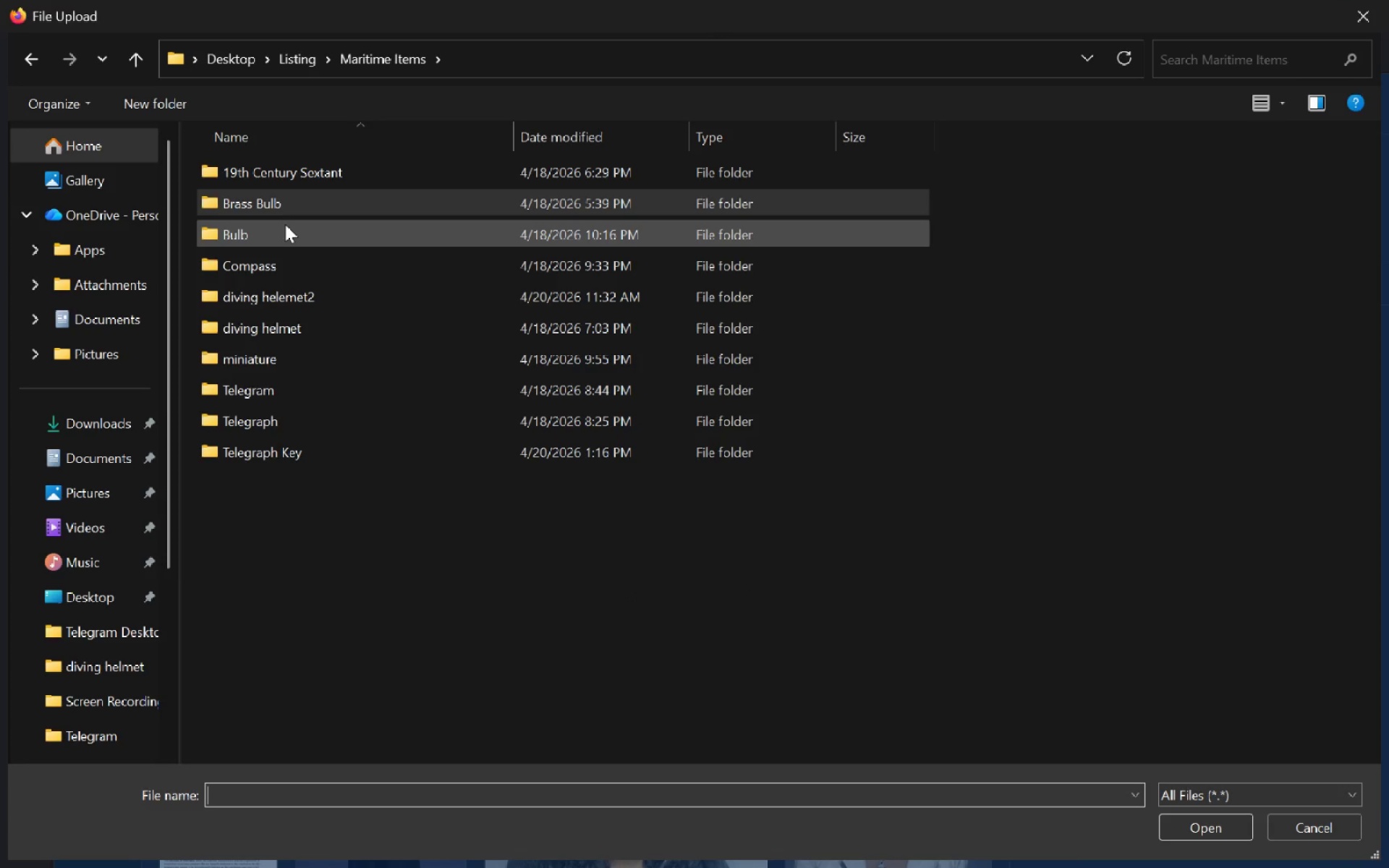 
double_click([285, 224])
 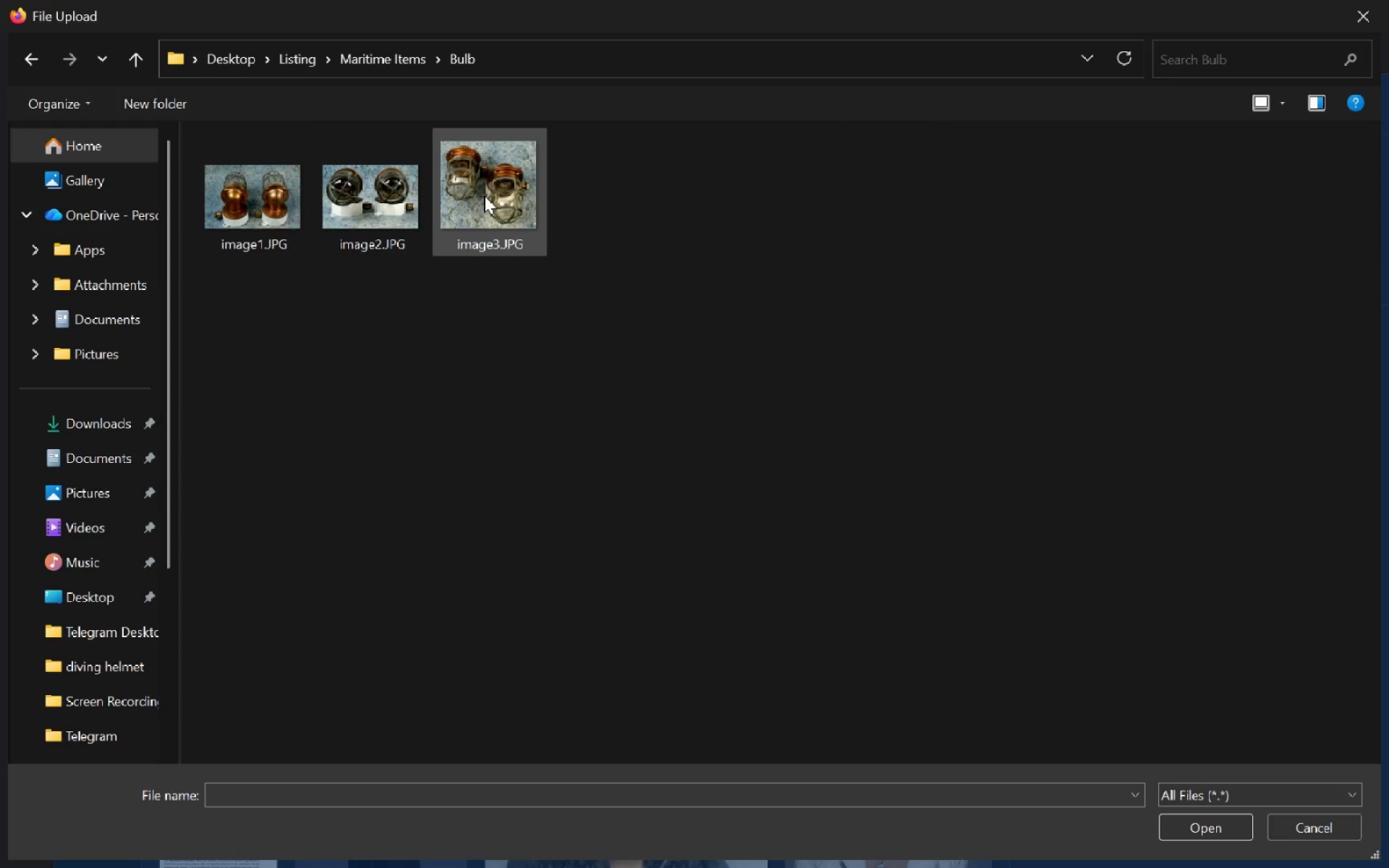 
double_click([484, 195])
 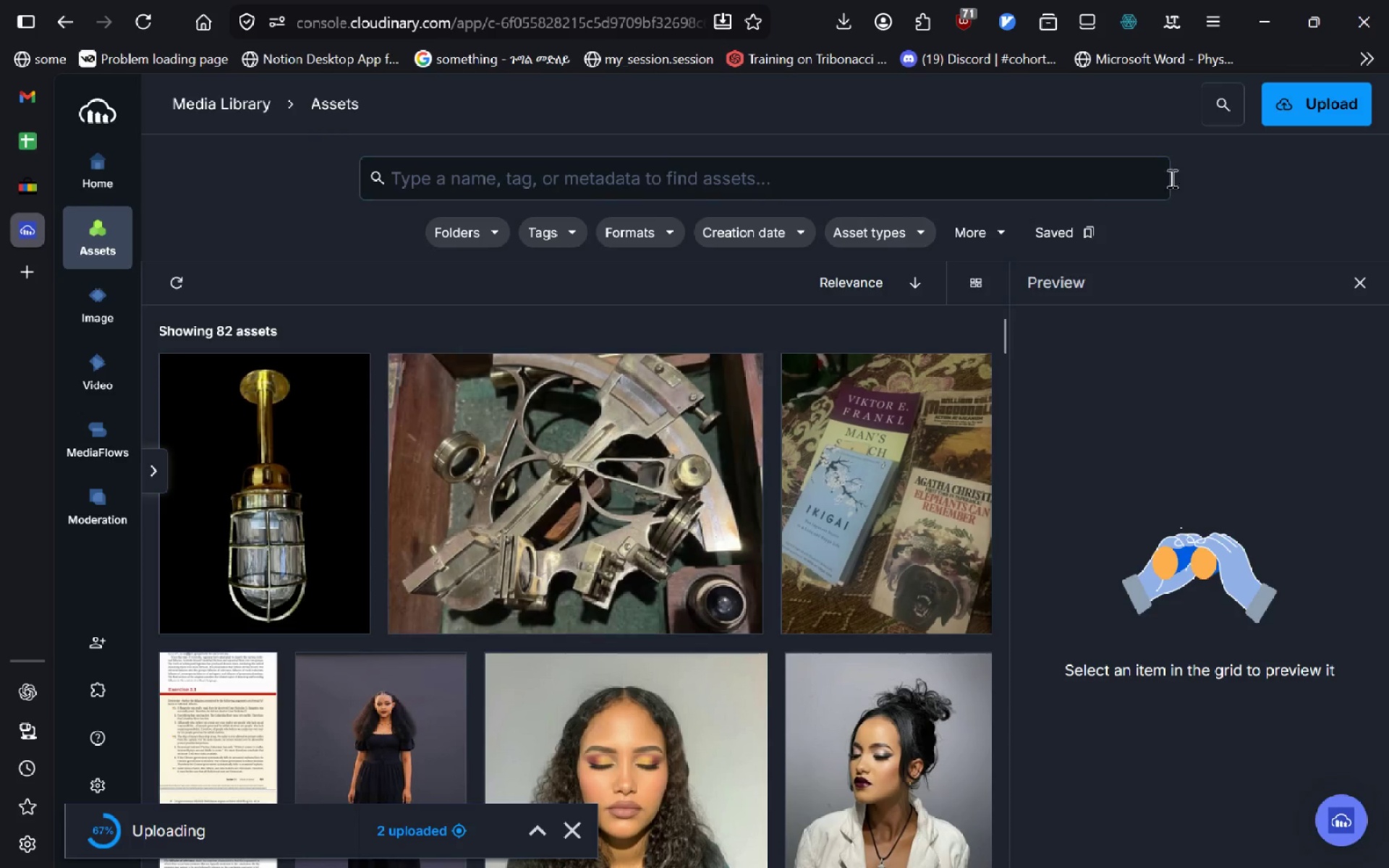 
left_click([1297, 112])
 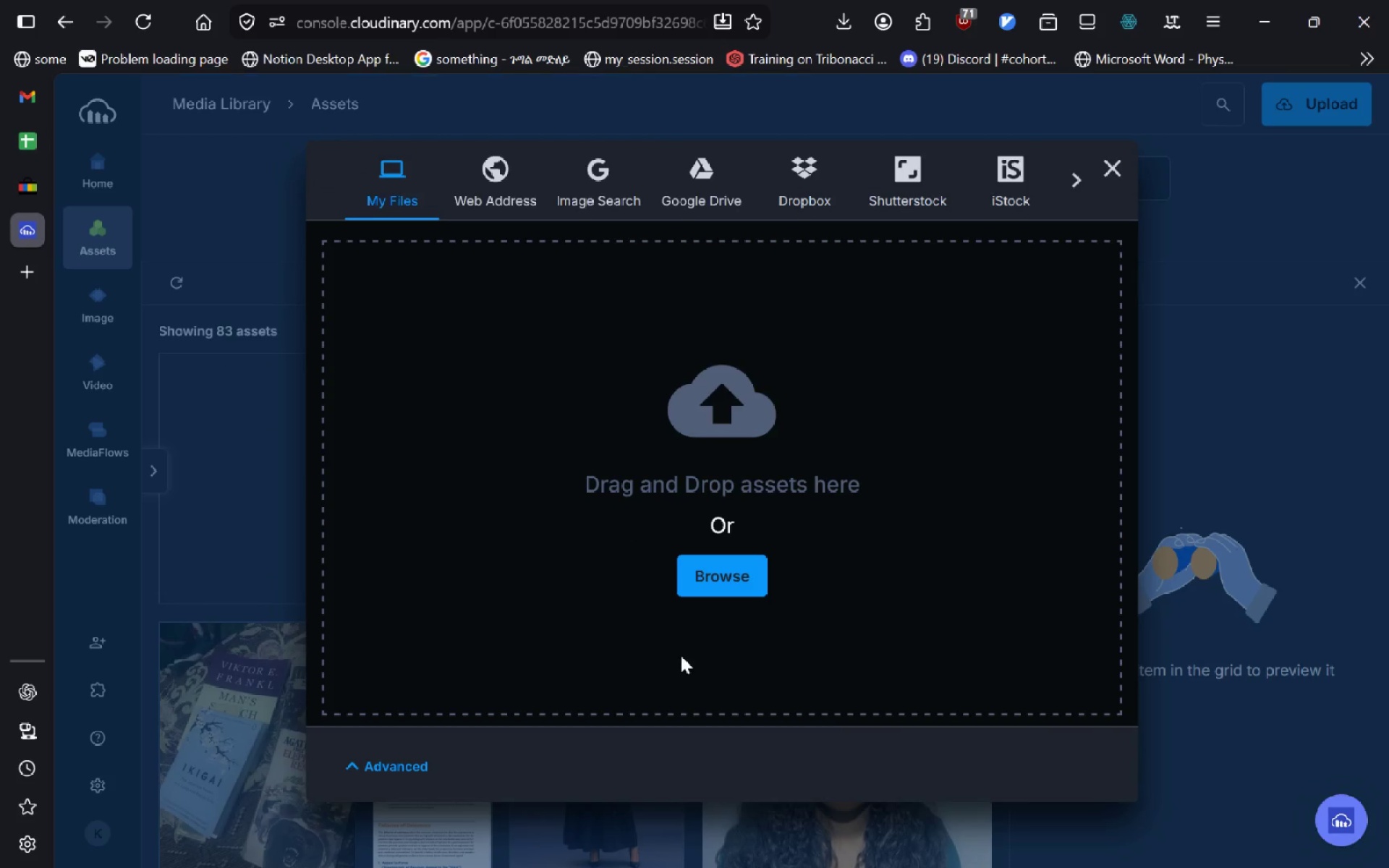 
left_click([714, 574])
 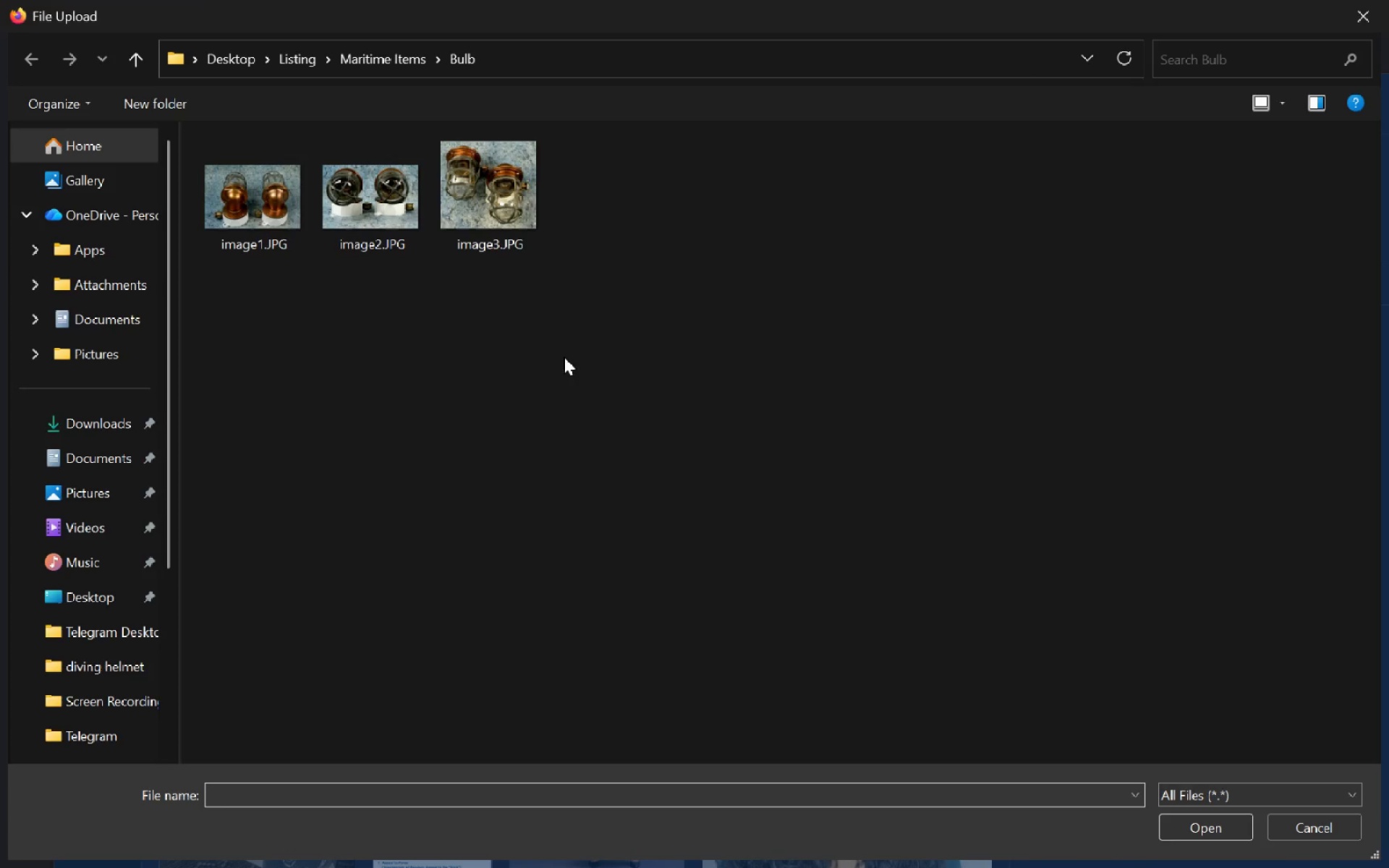 
left_click([385, 48])
 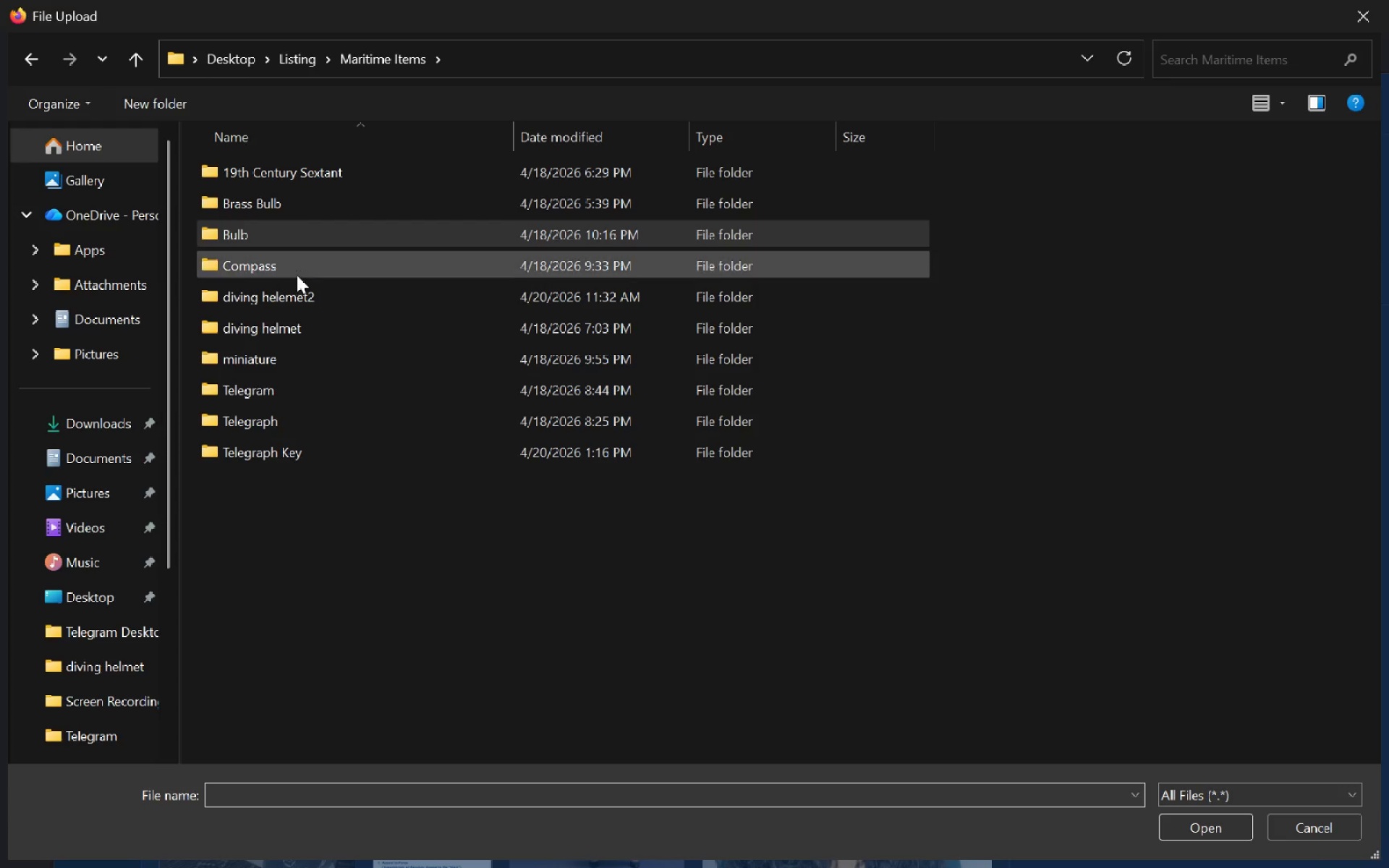 
double_click([297, 275])
 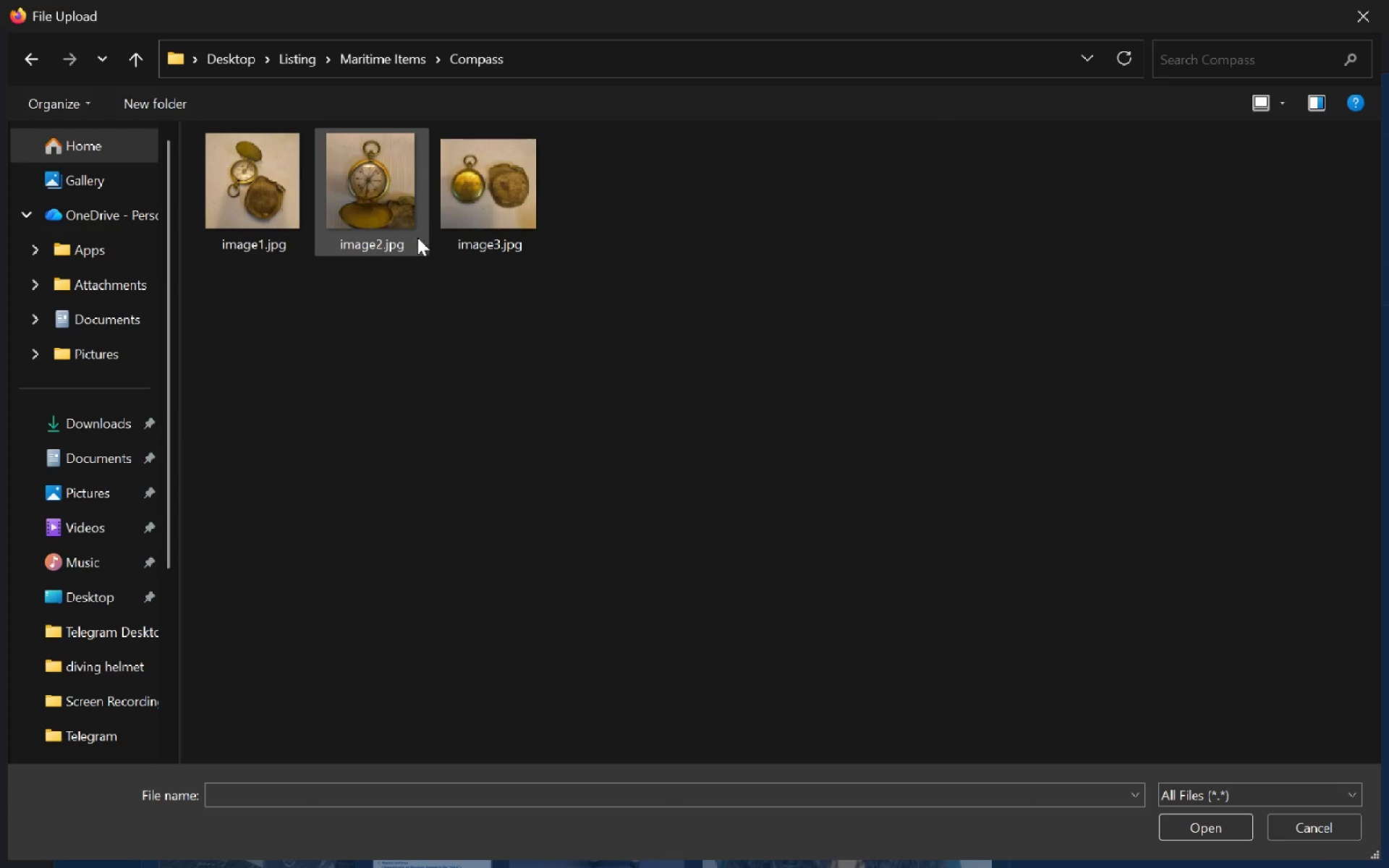 
double_click([281, 219])
 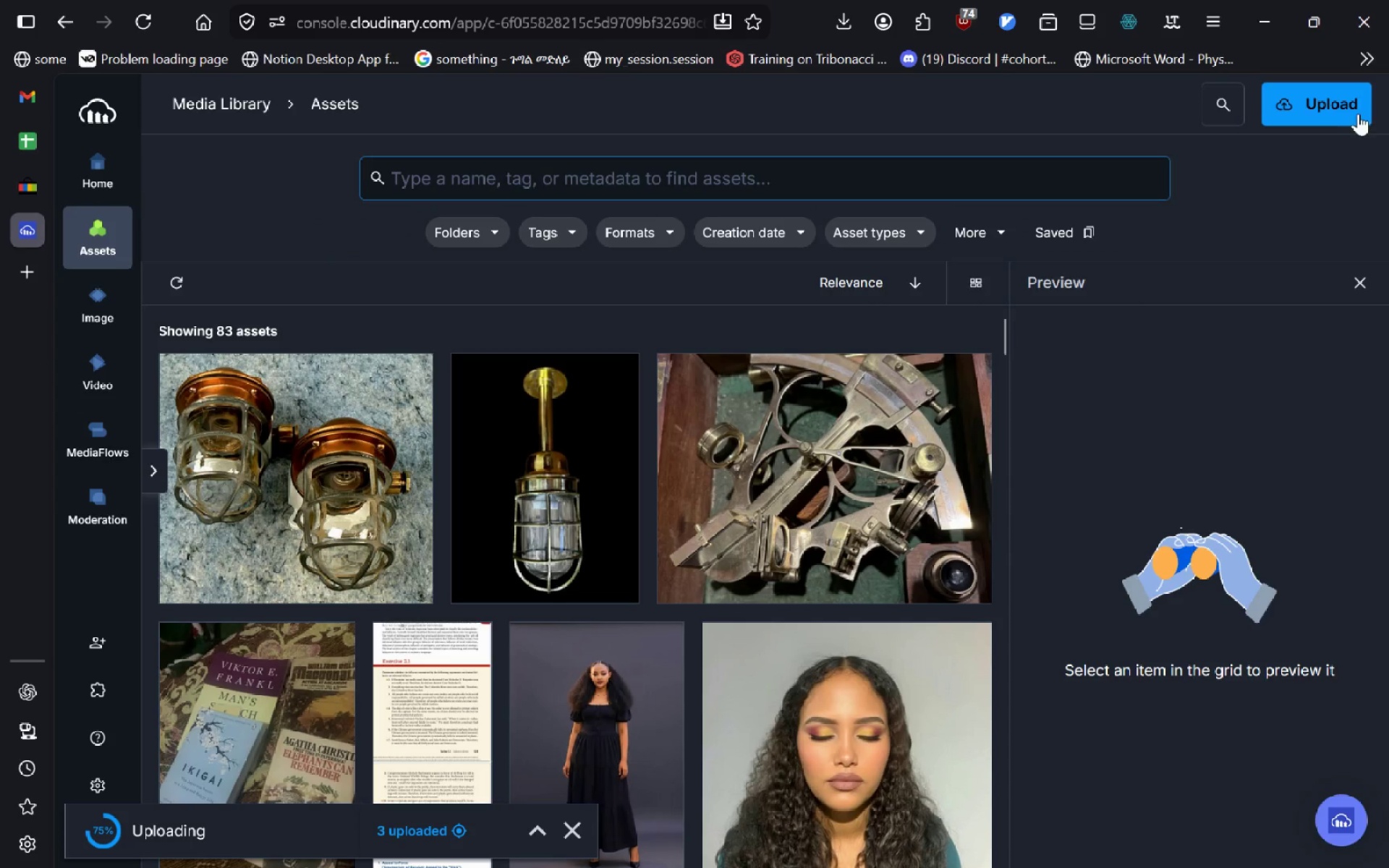 
left_click([1340, 95])
 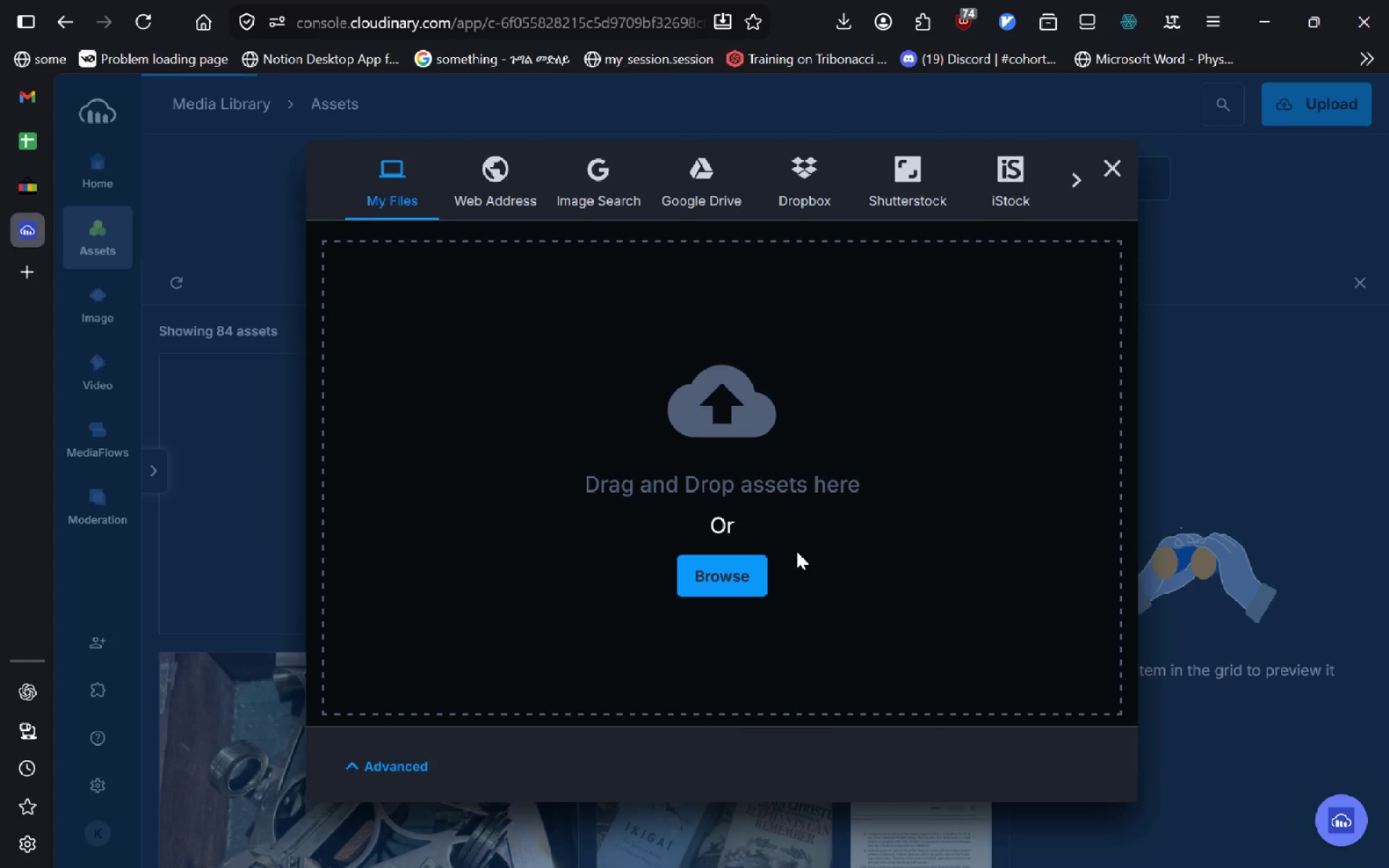 
left_click([746, 575])
 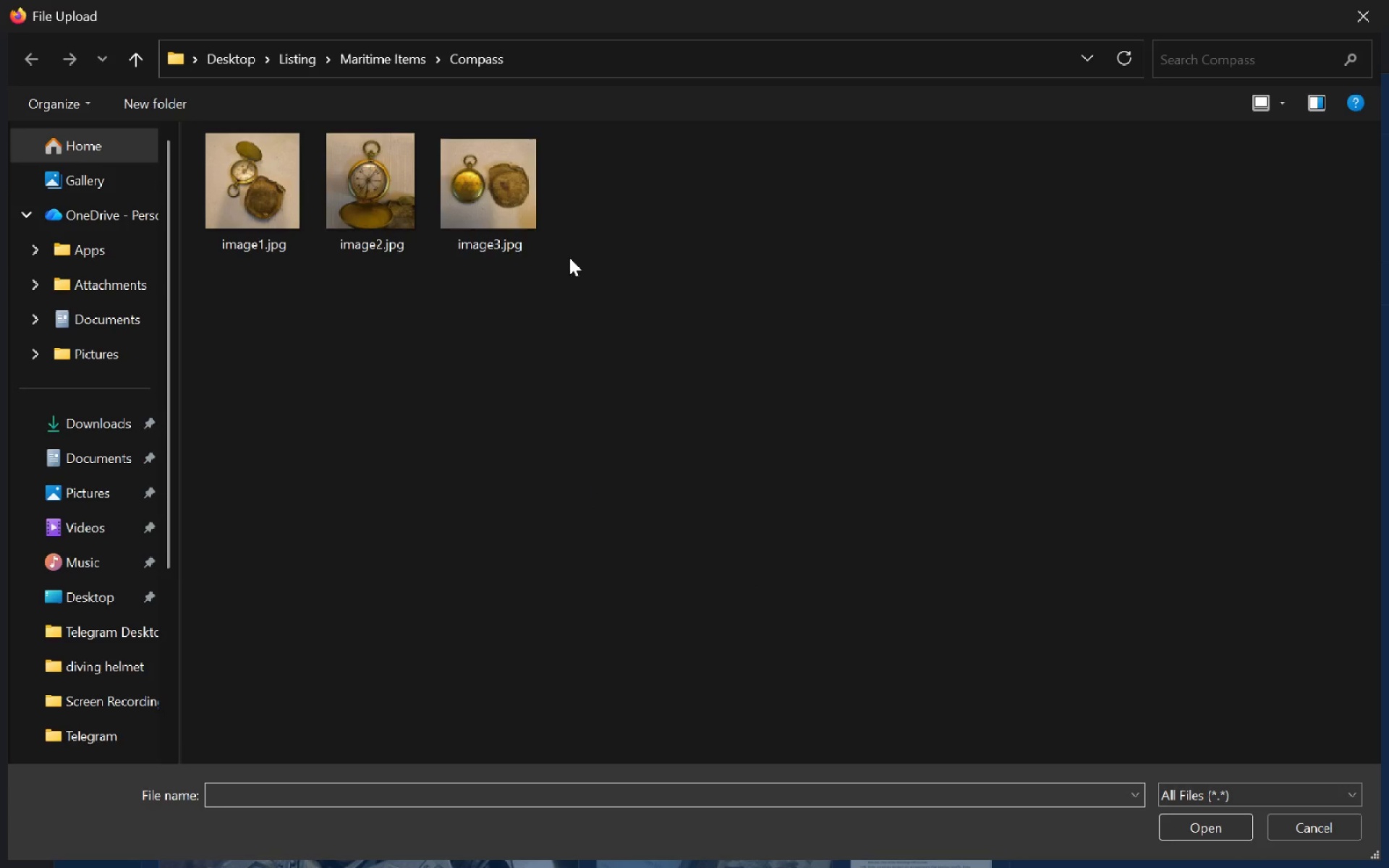 
left_click([392, 42])
 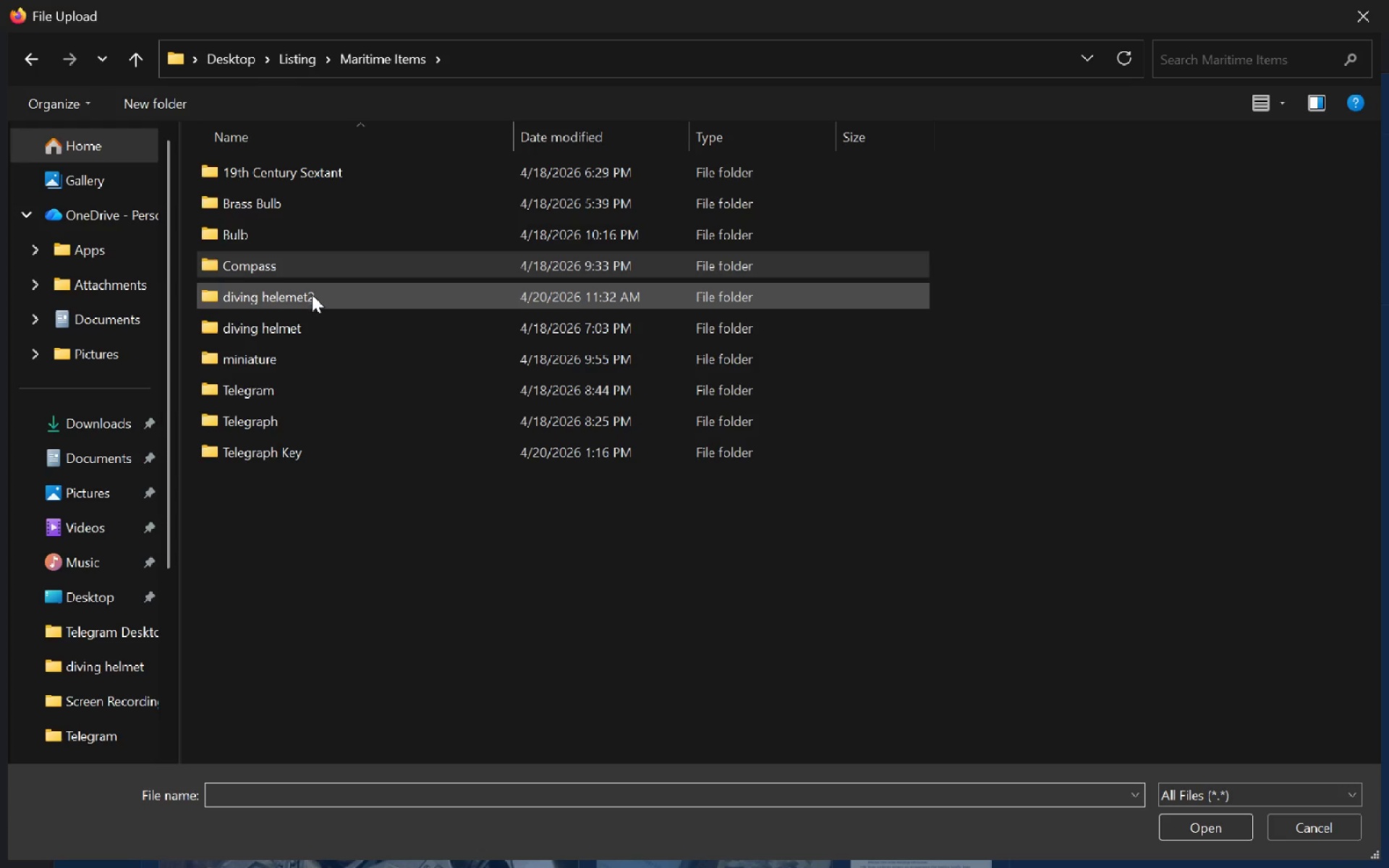 
double_click([312, 294])
 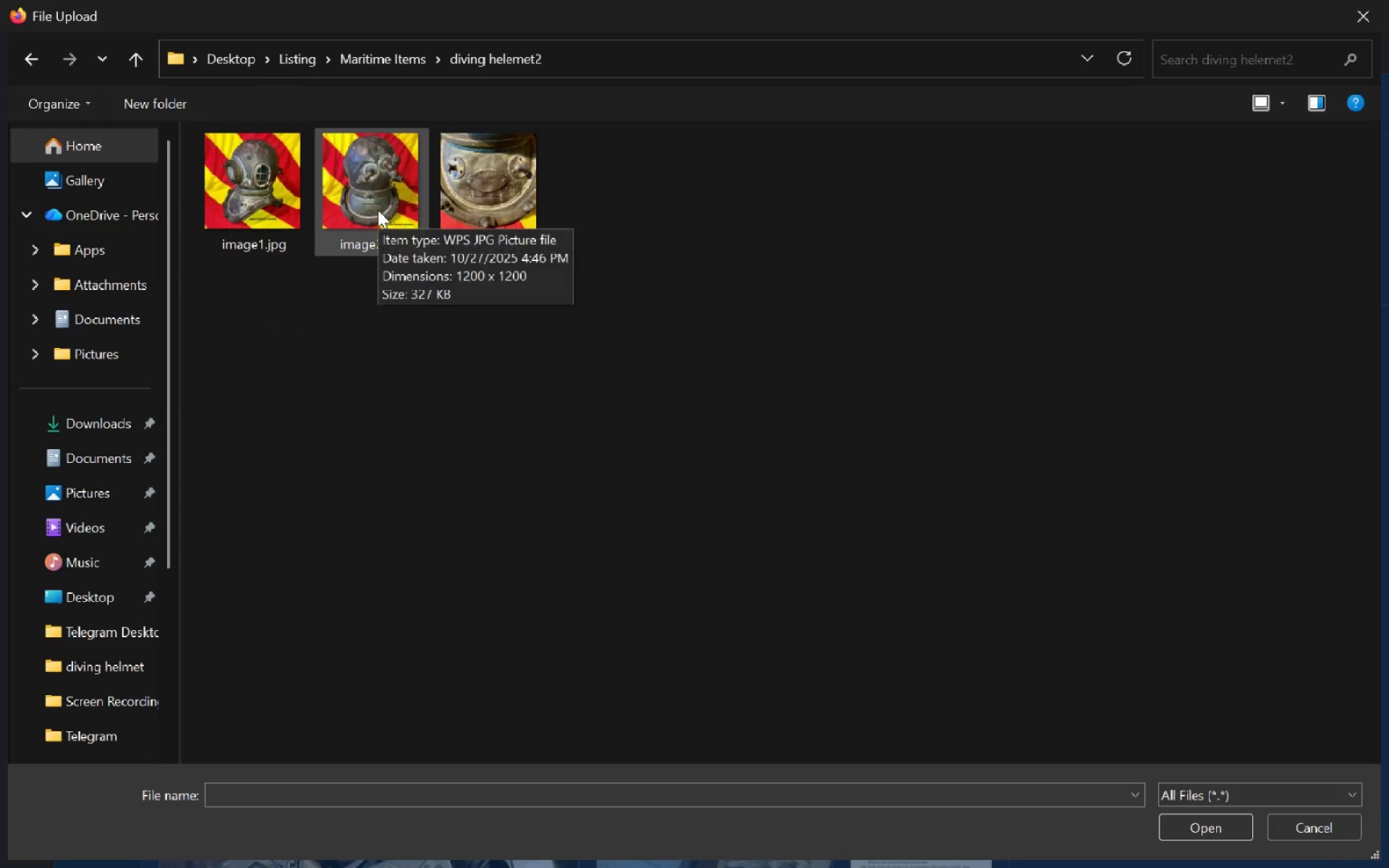 
double_click([284, 195])
 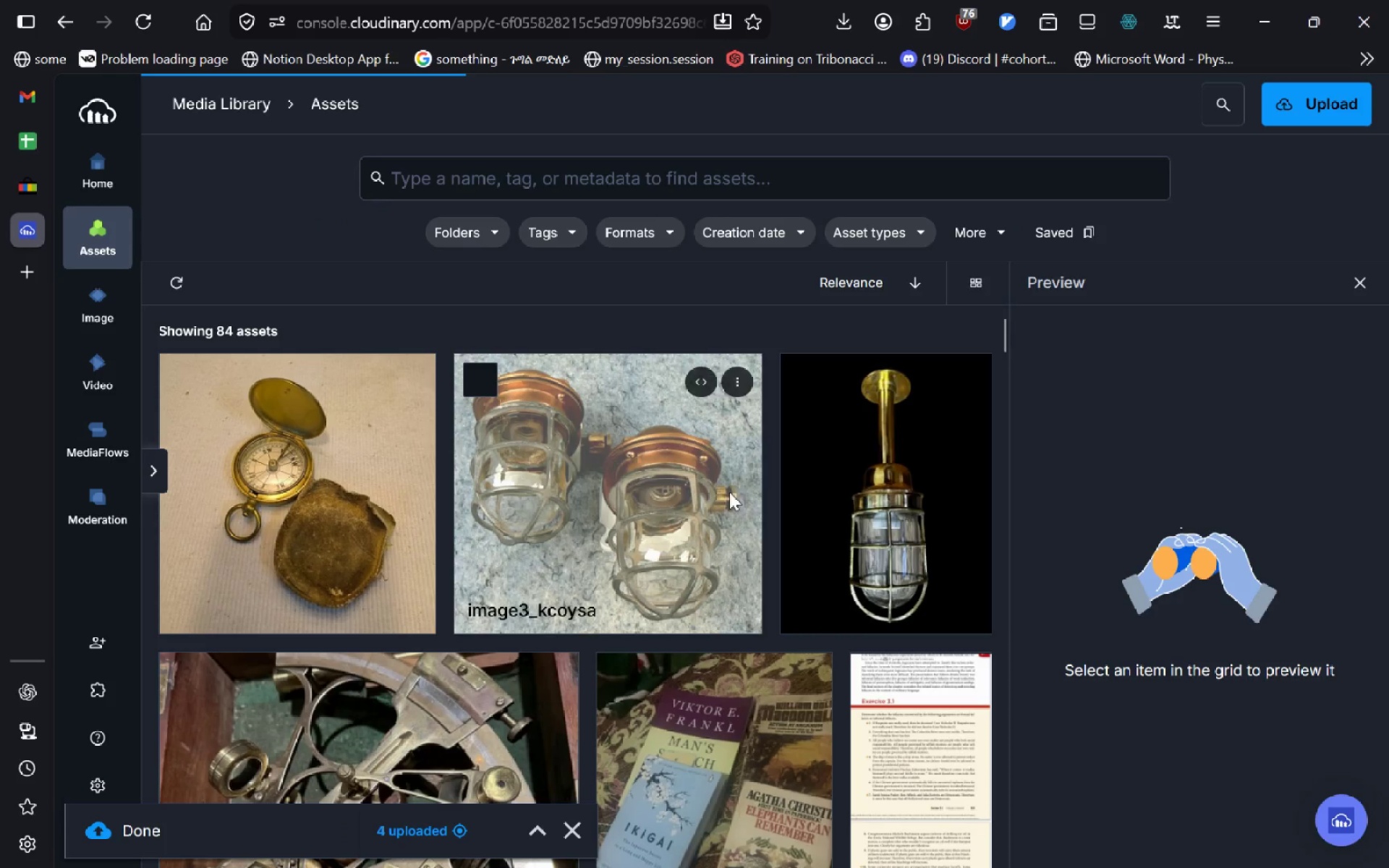 
left_click([1341, 113])
 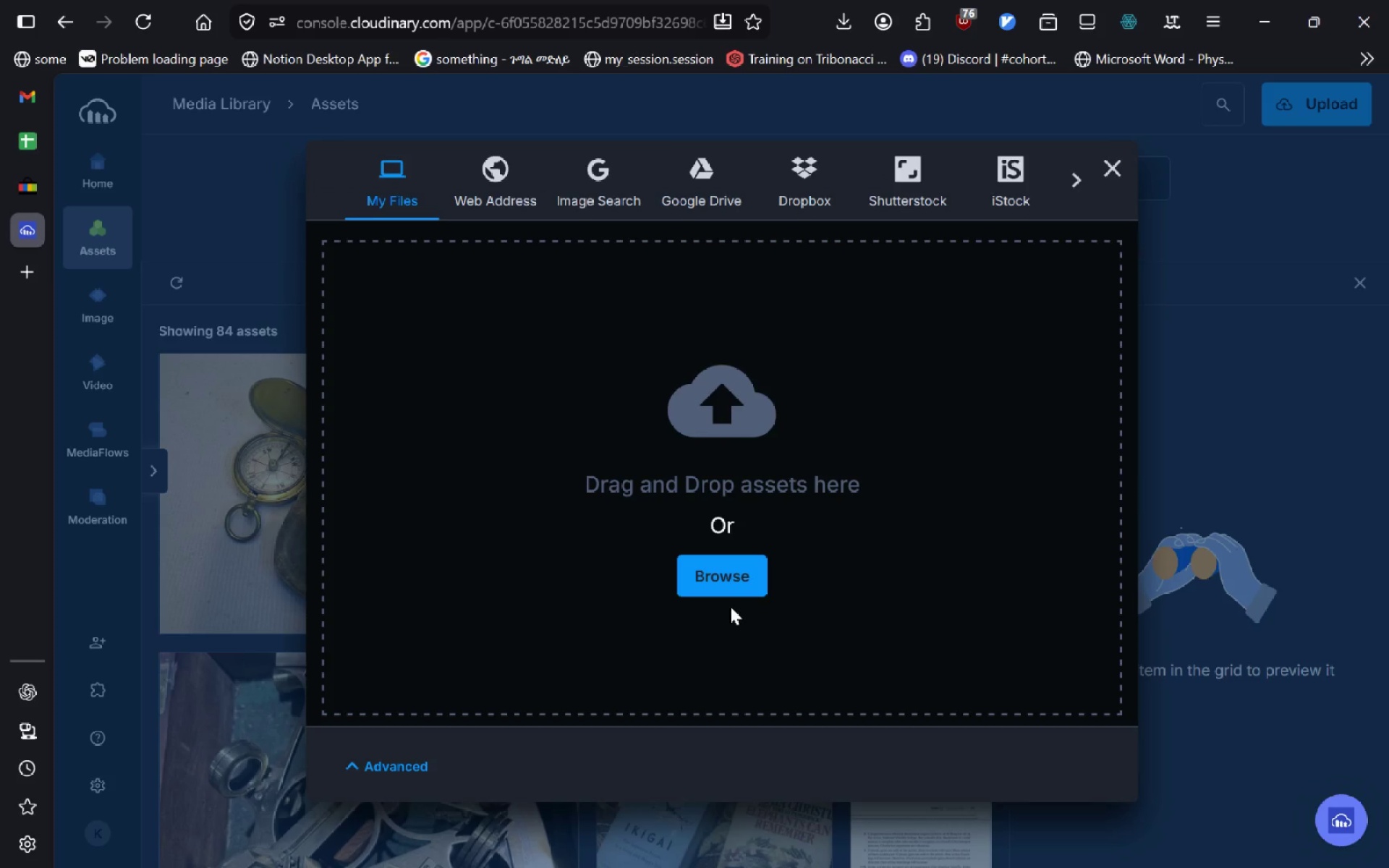 
left_click([730, 572])
 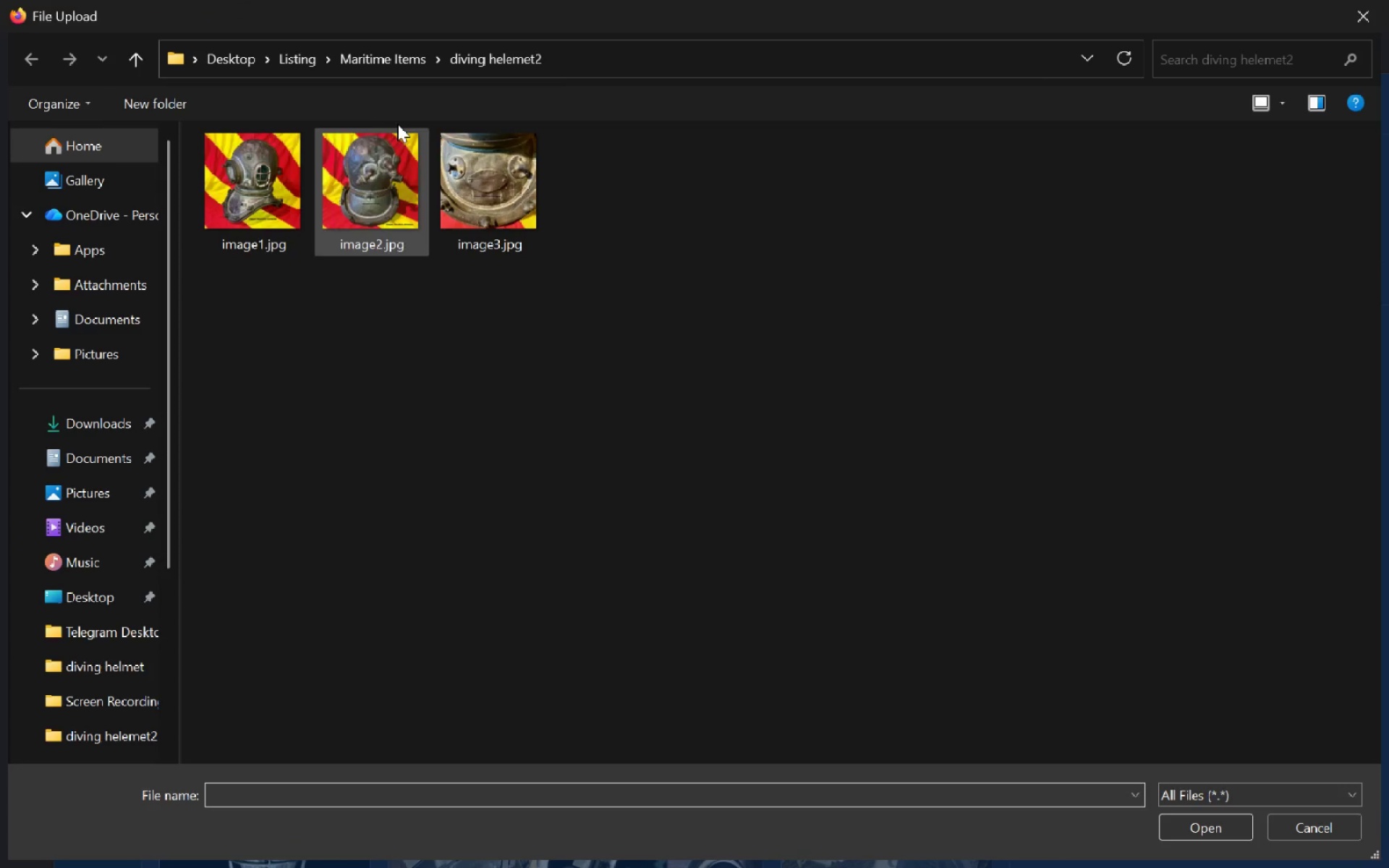 
left_click([372, 75])
 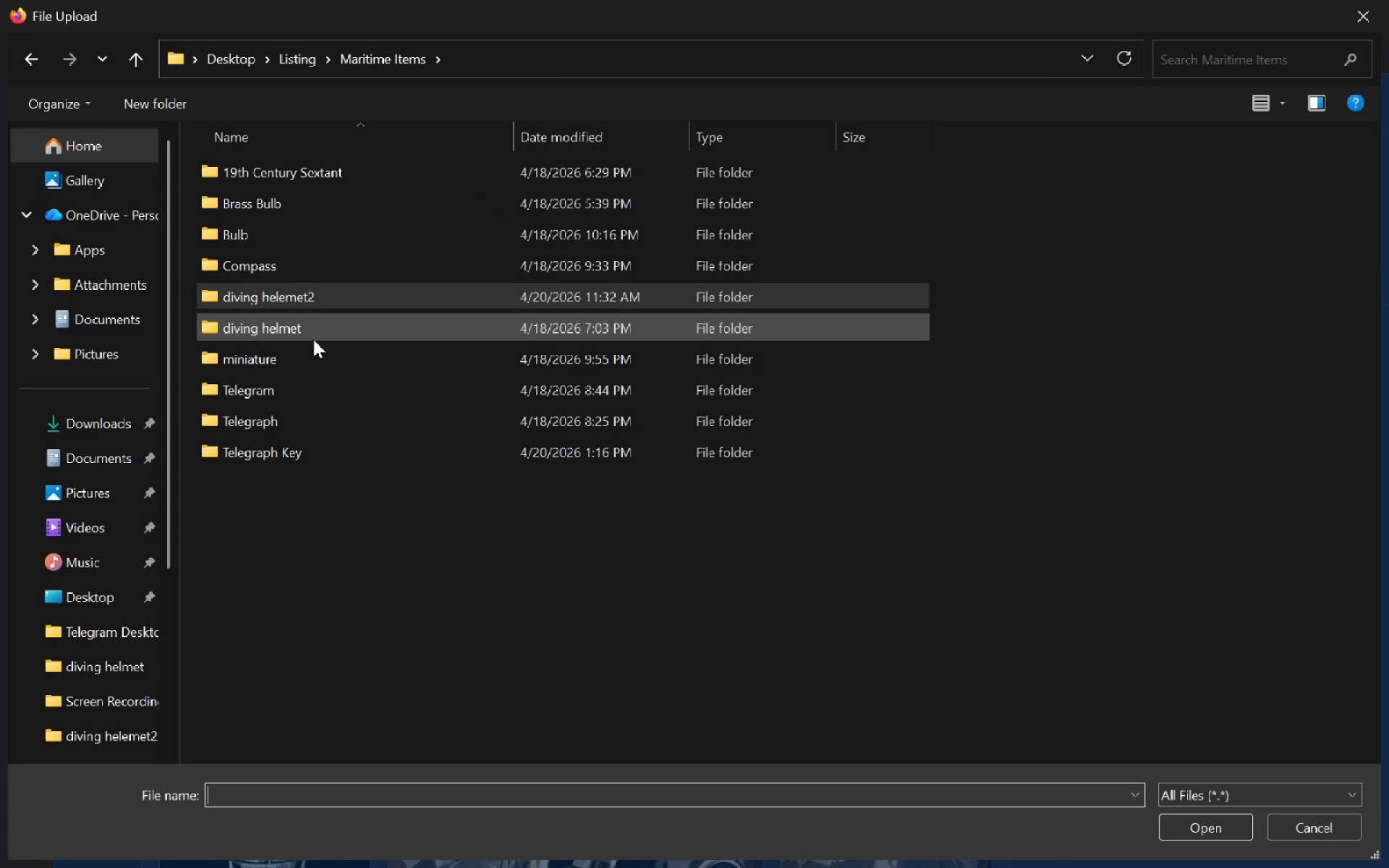 
double_click([313, 339])
 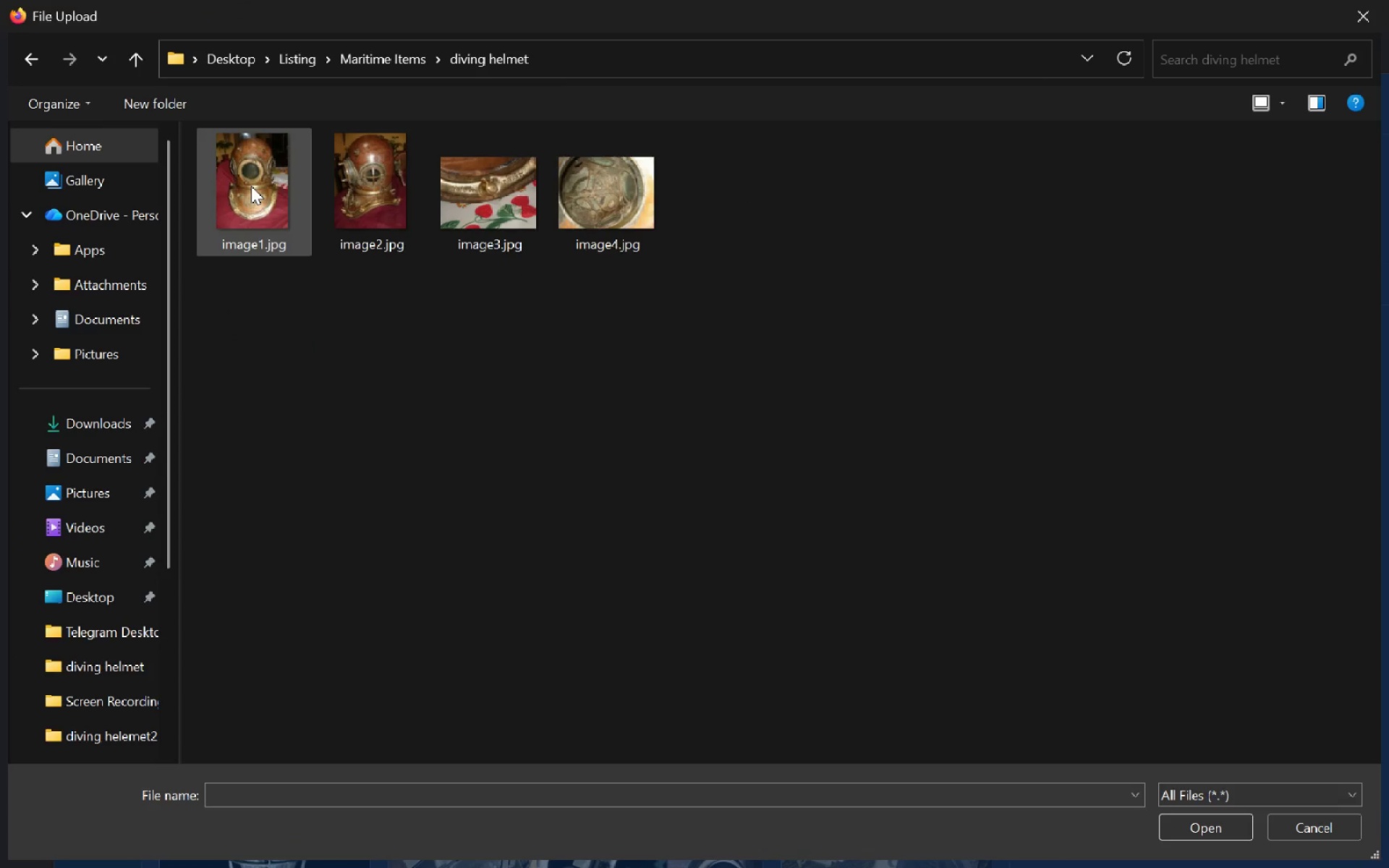 
double_click([251, 186])
 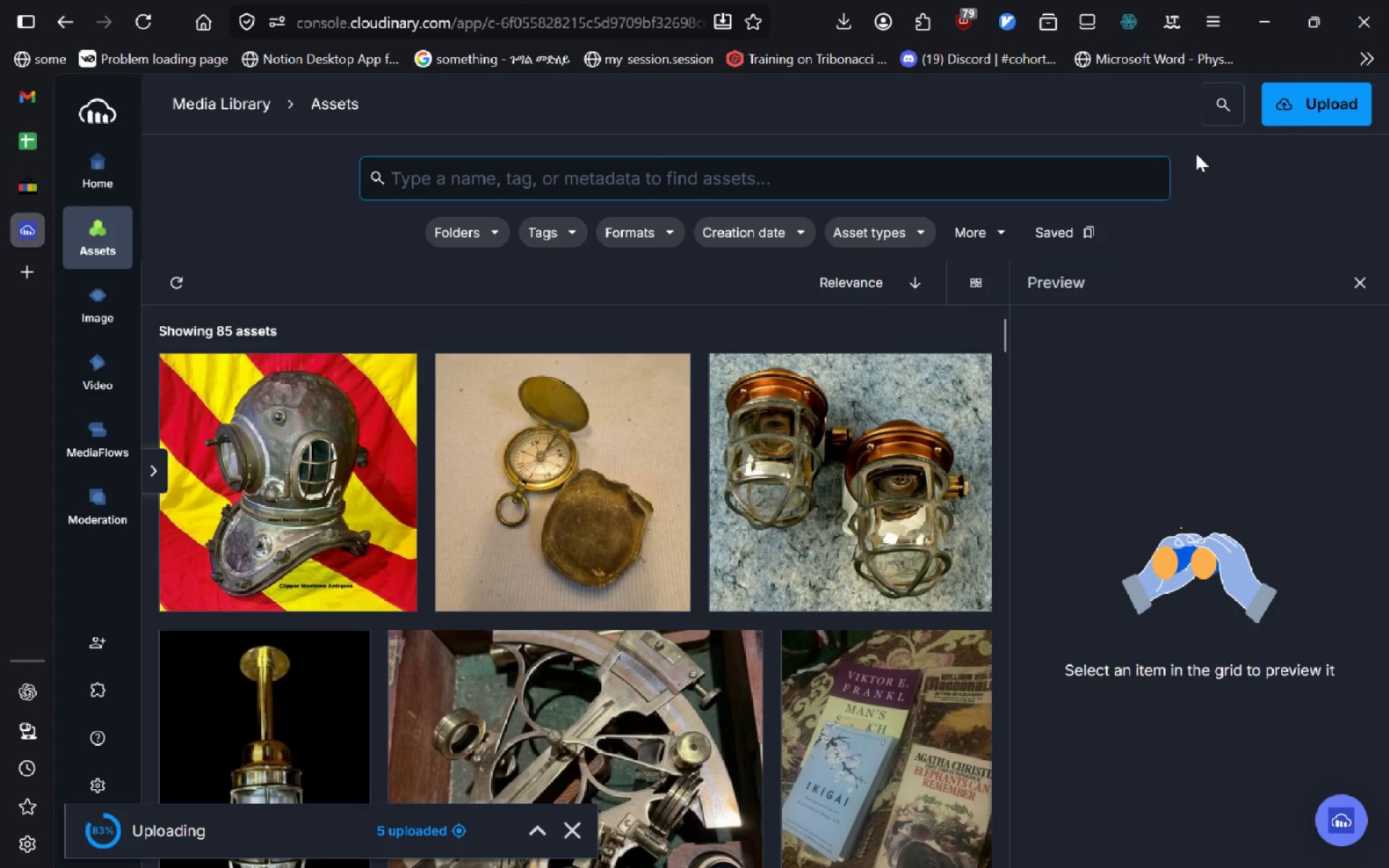 
left_click([1294, 104])
 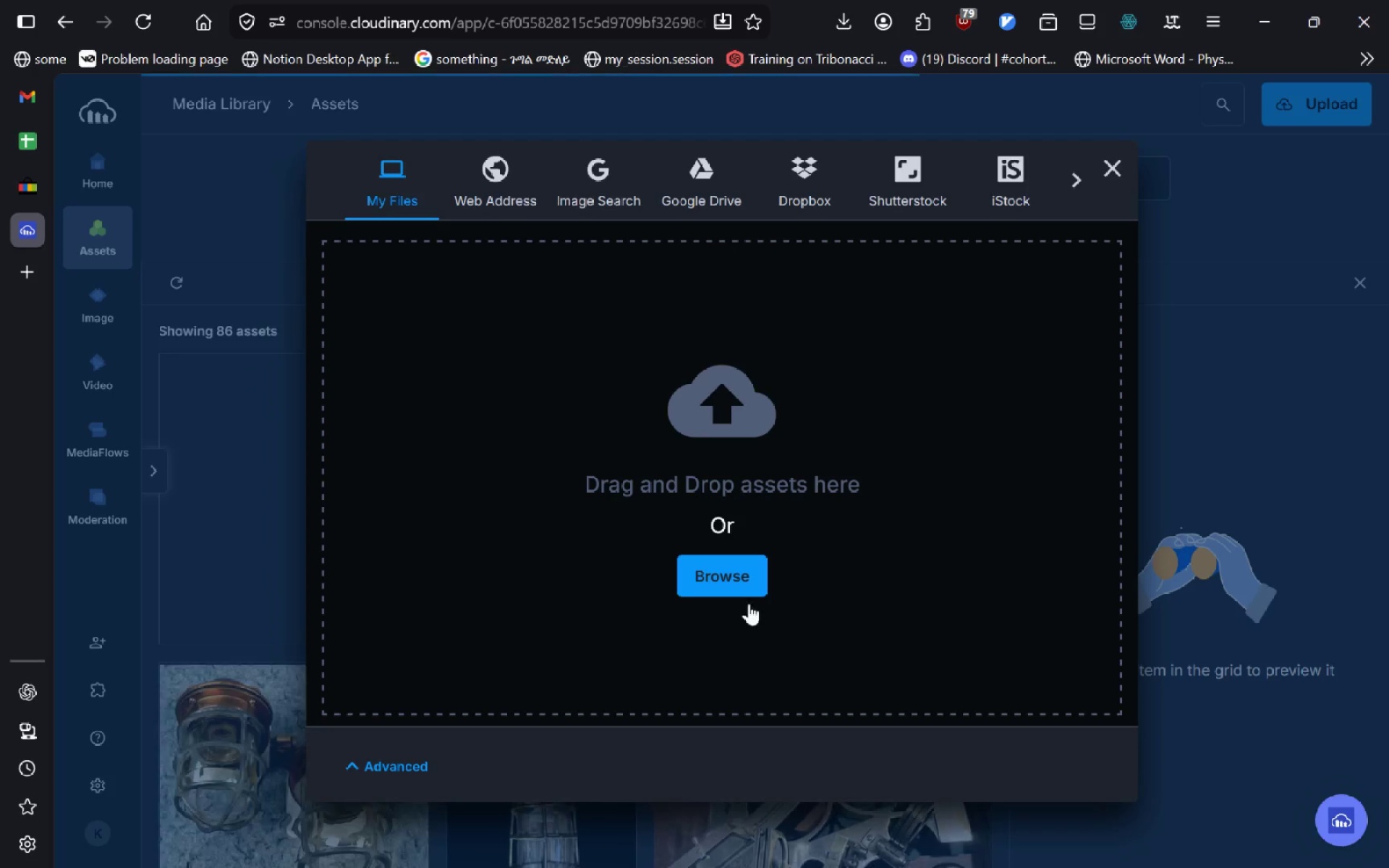 
left_click([717, 590])
 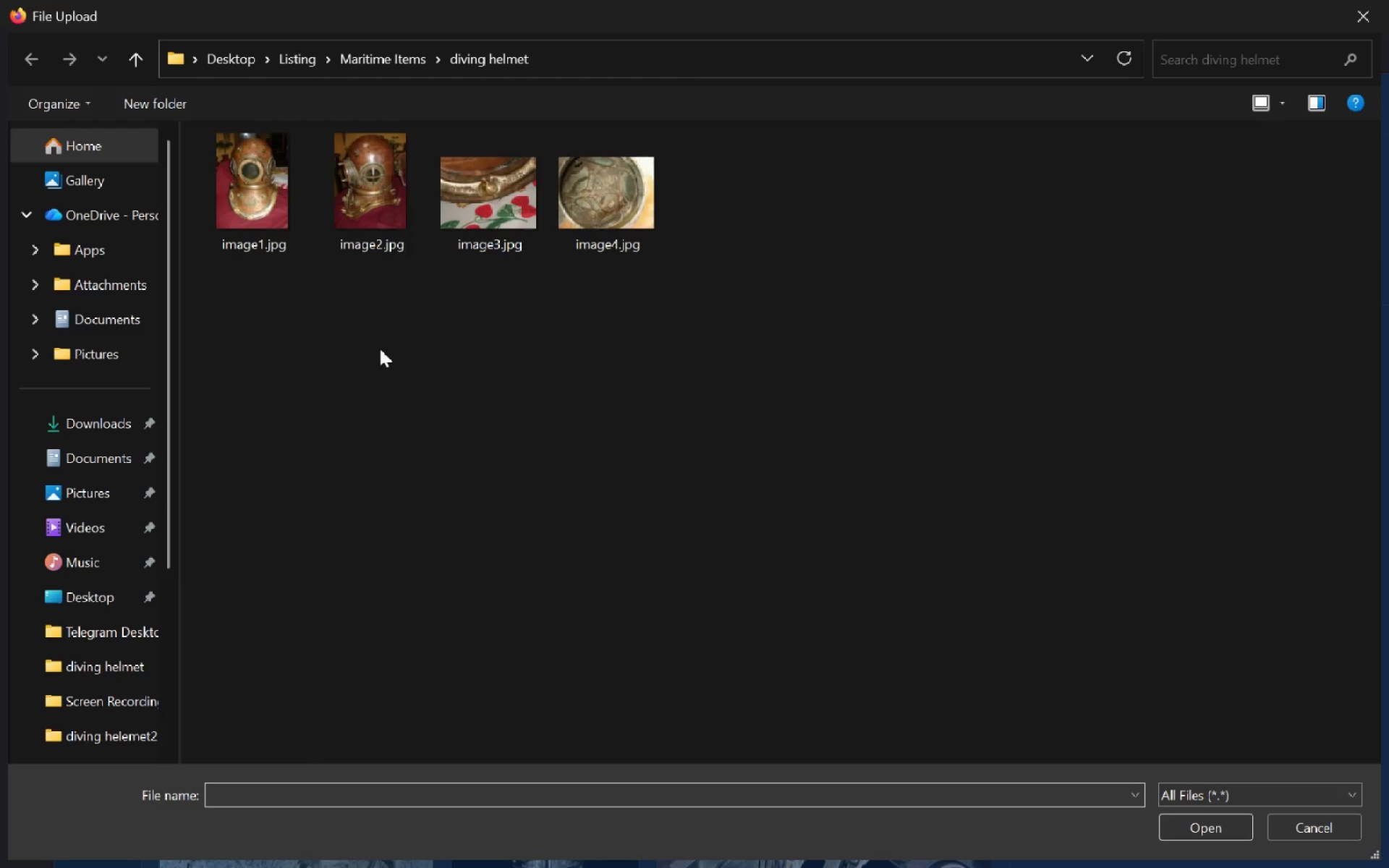 
left_click([365, 78])
 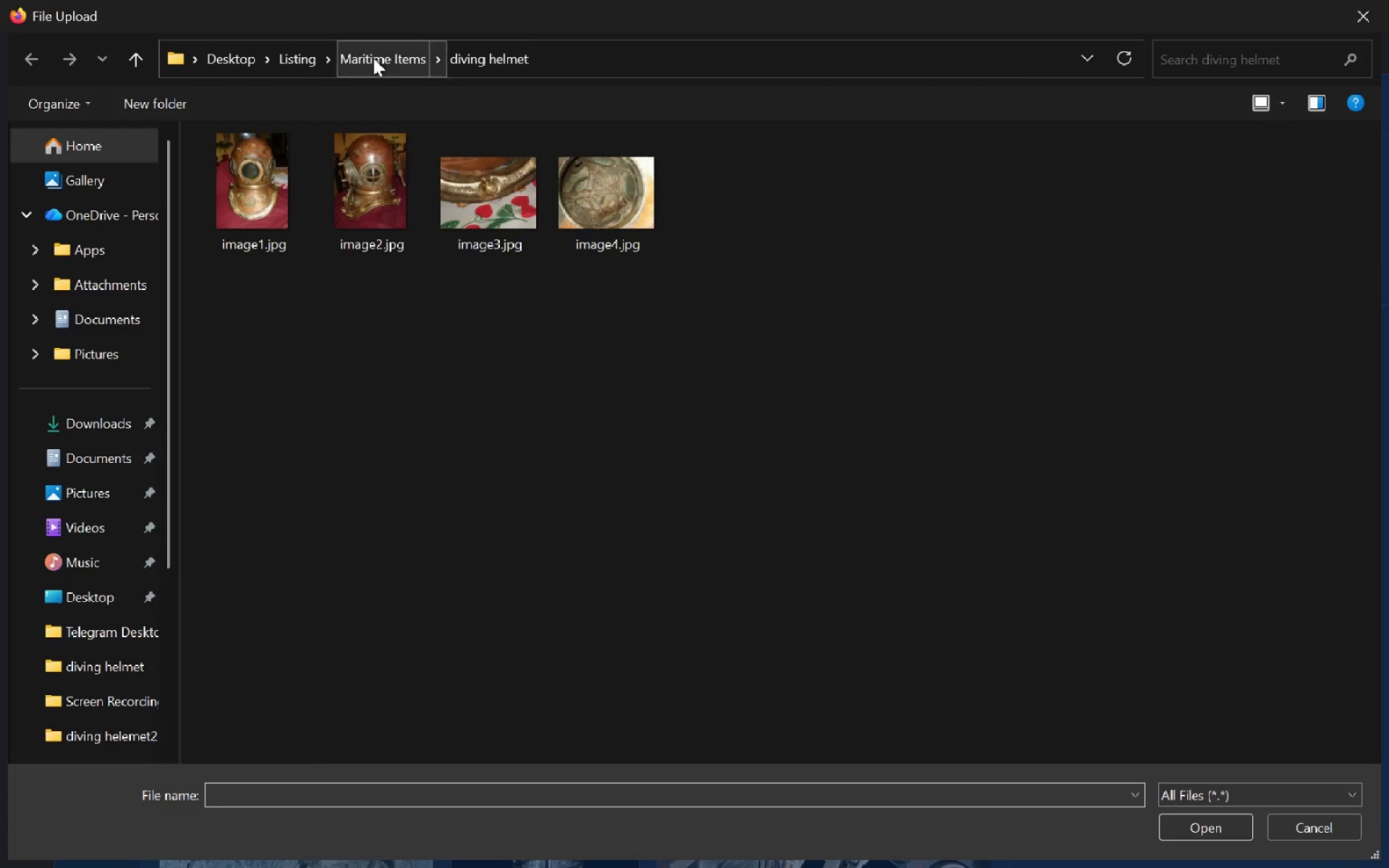 
left_click([373, 58])
 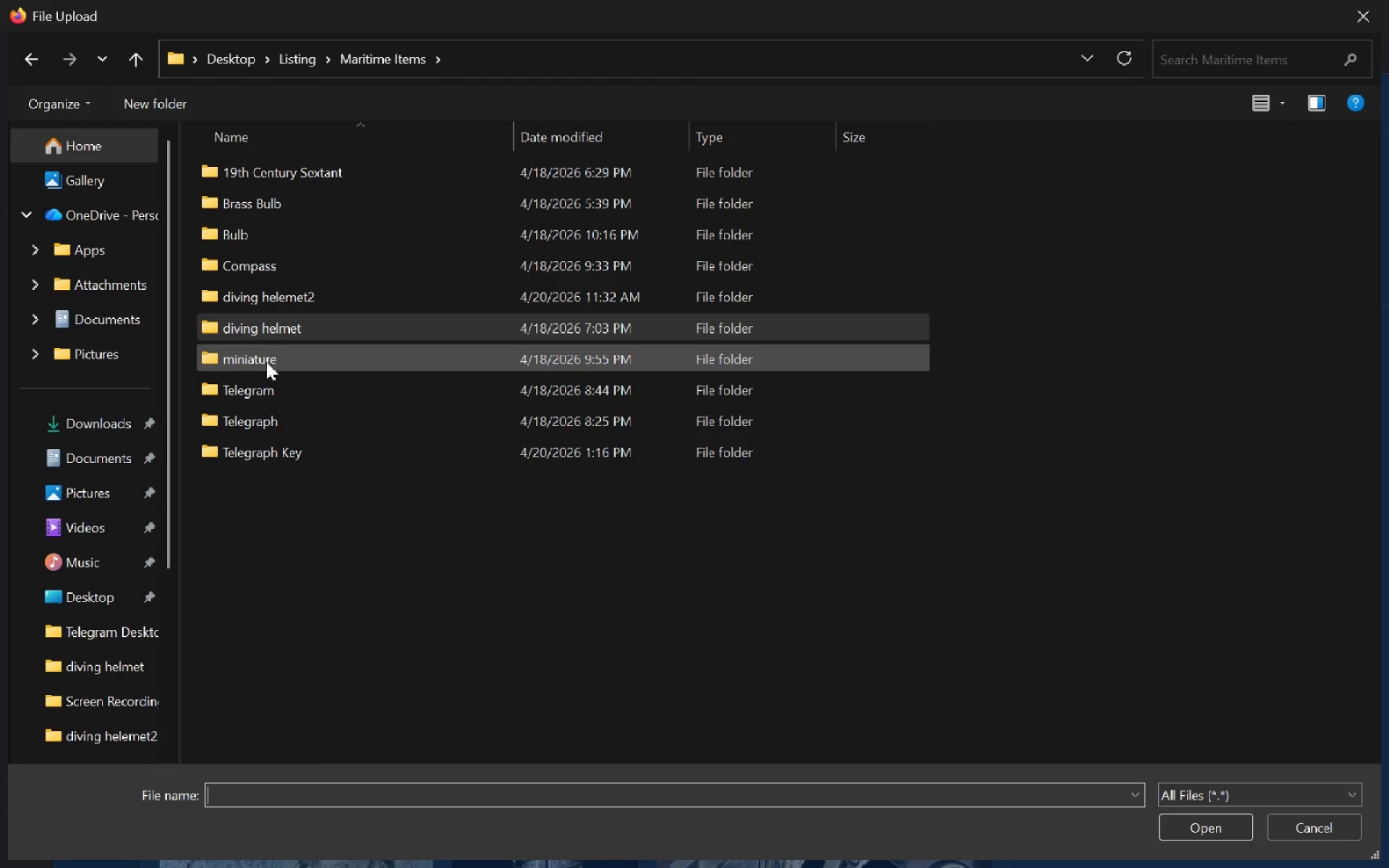 
double_click([266, 362])
 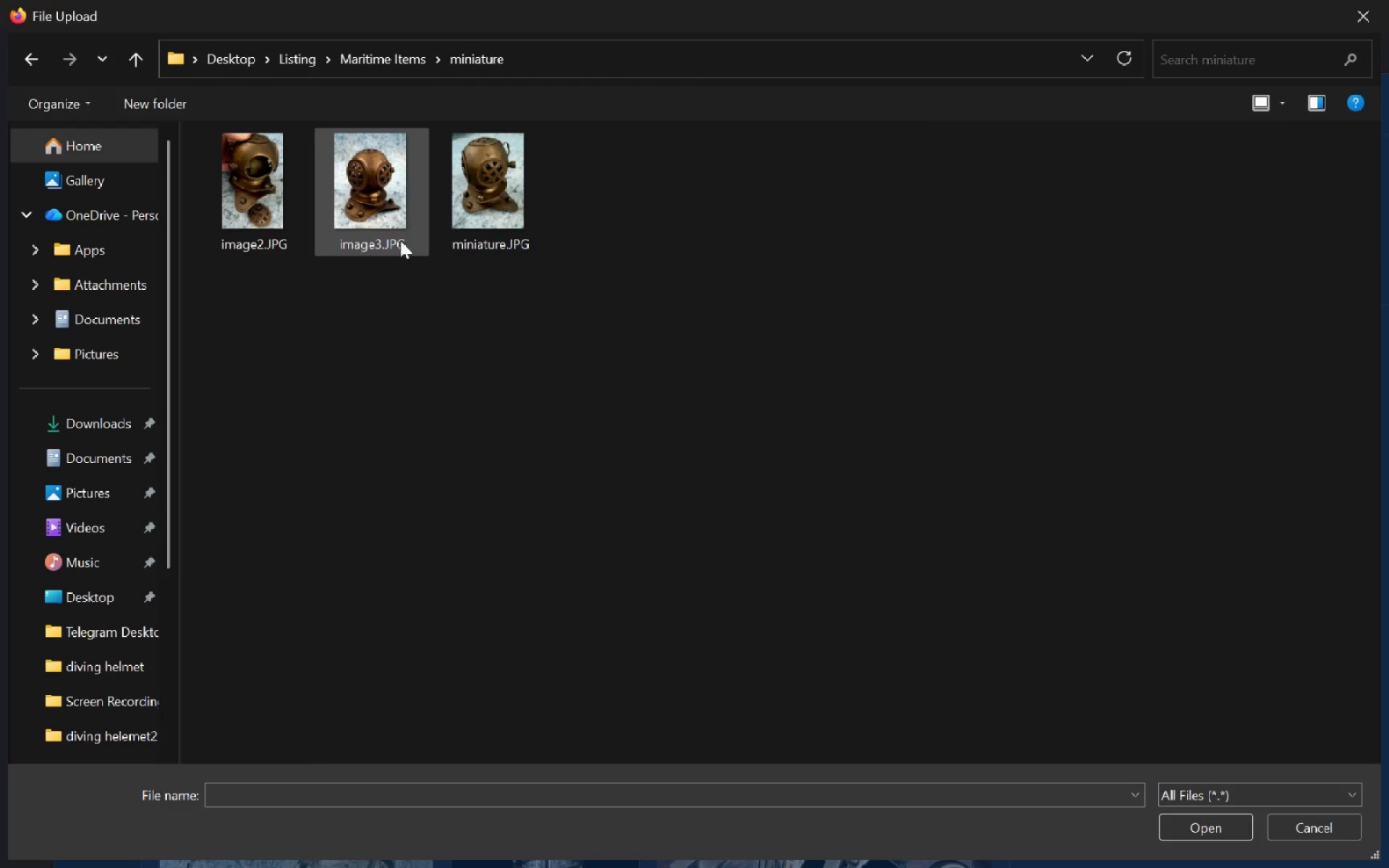 
double_click([386, 221])
 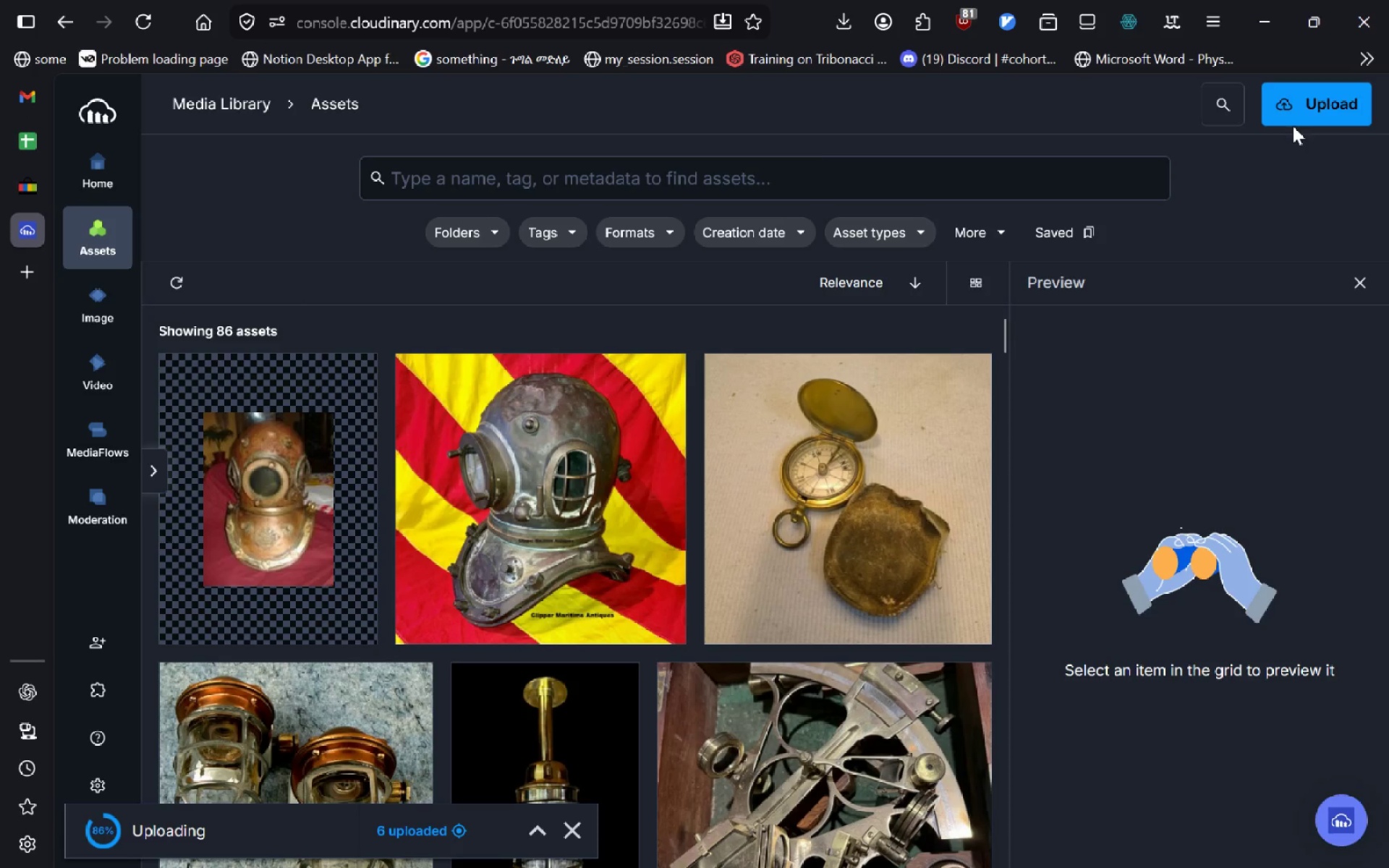 
left_click([1301, 117])
 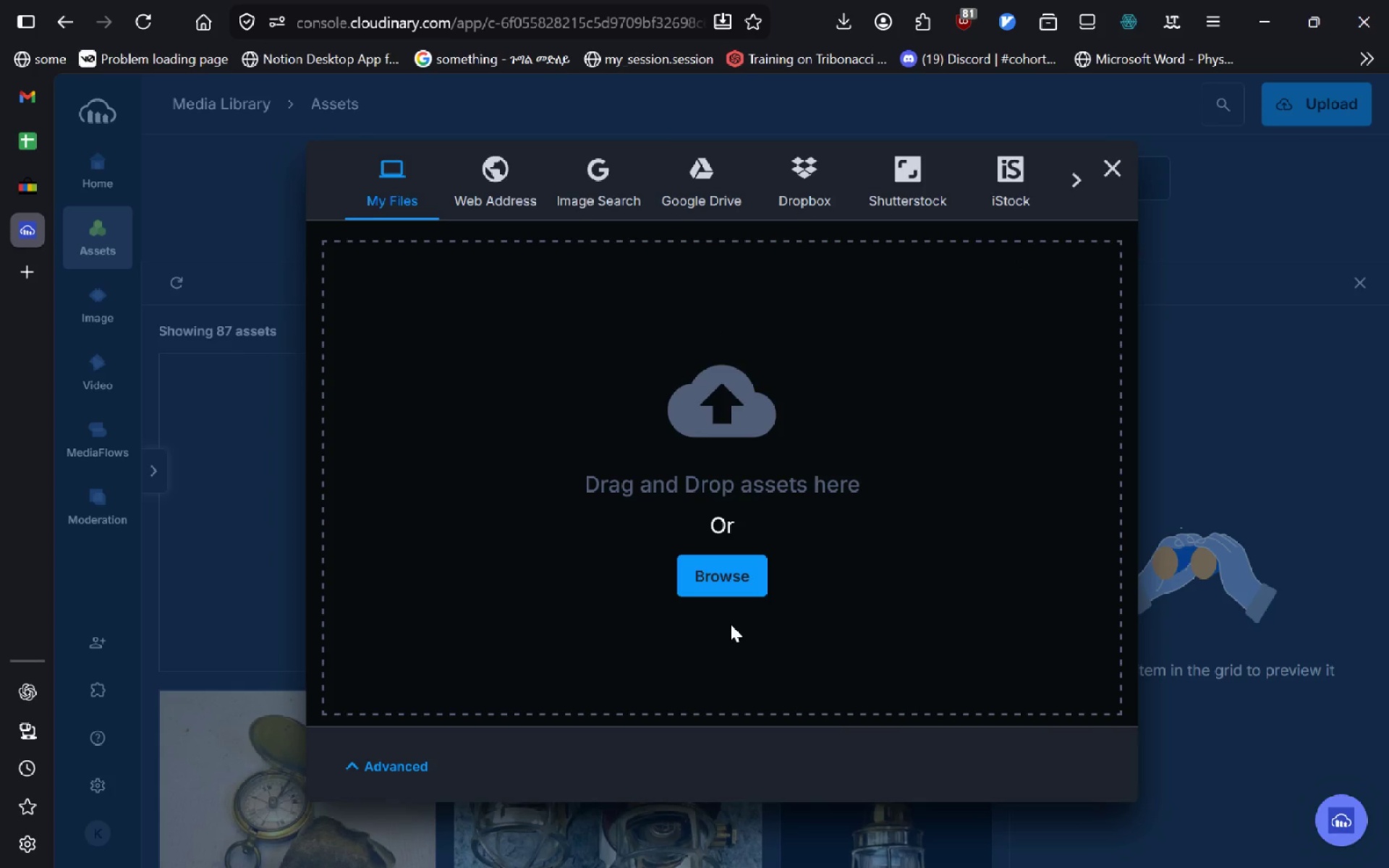 
left_click([723, 573])
 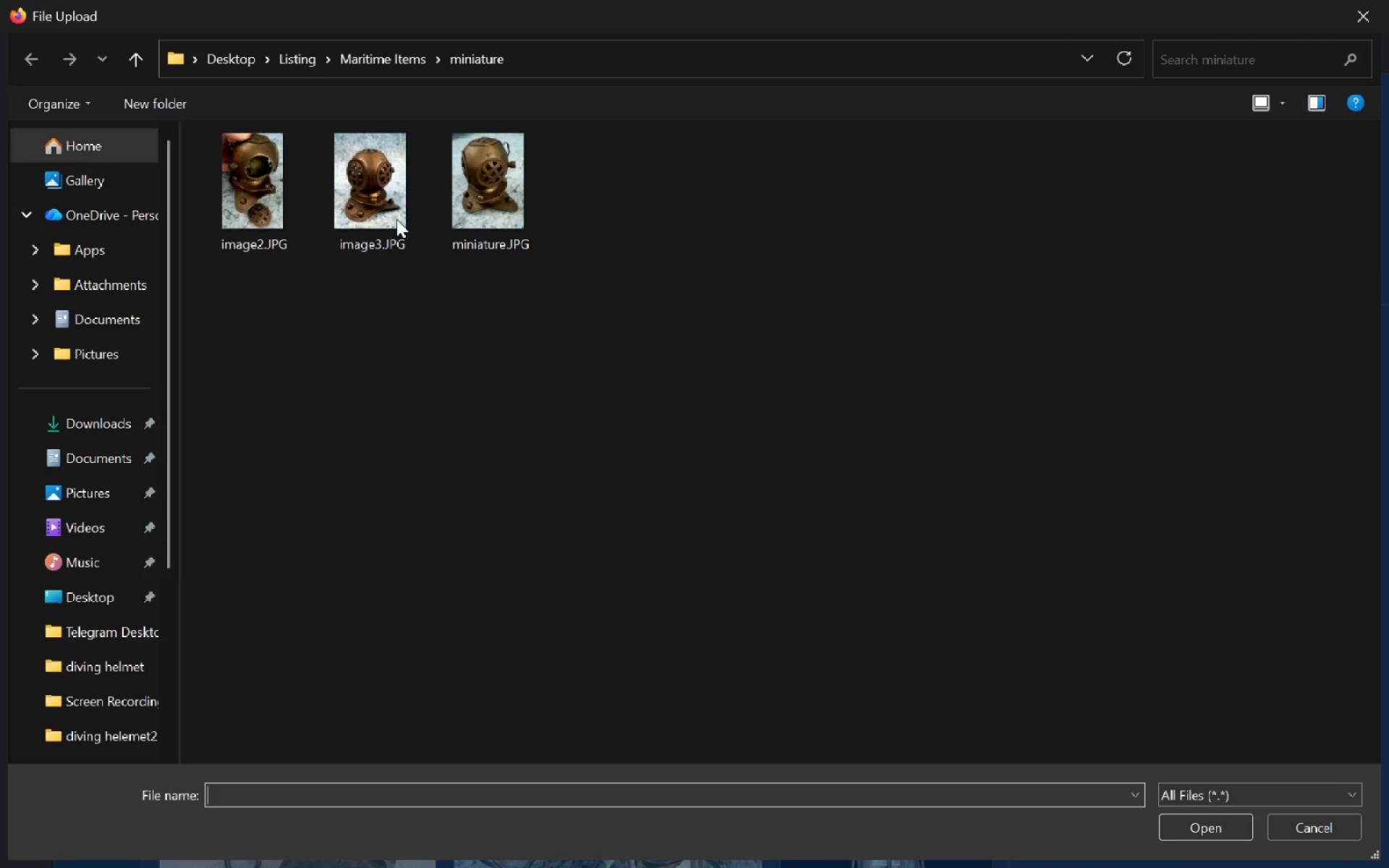 
left_click([383, 74])
 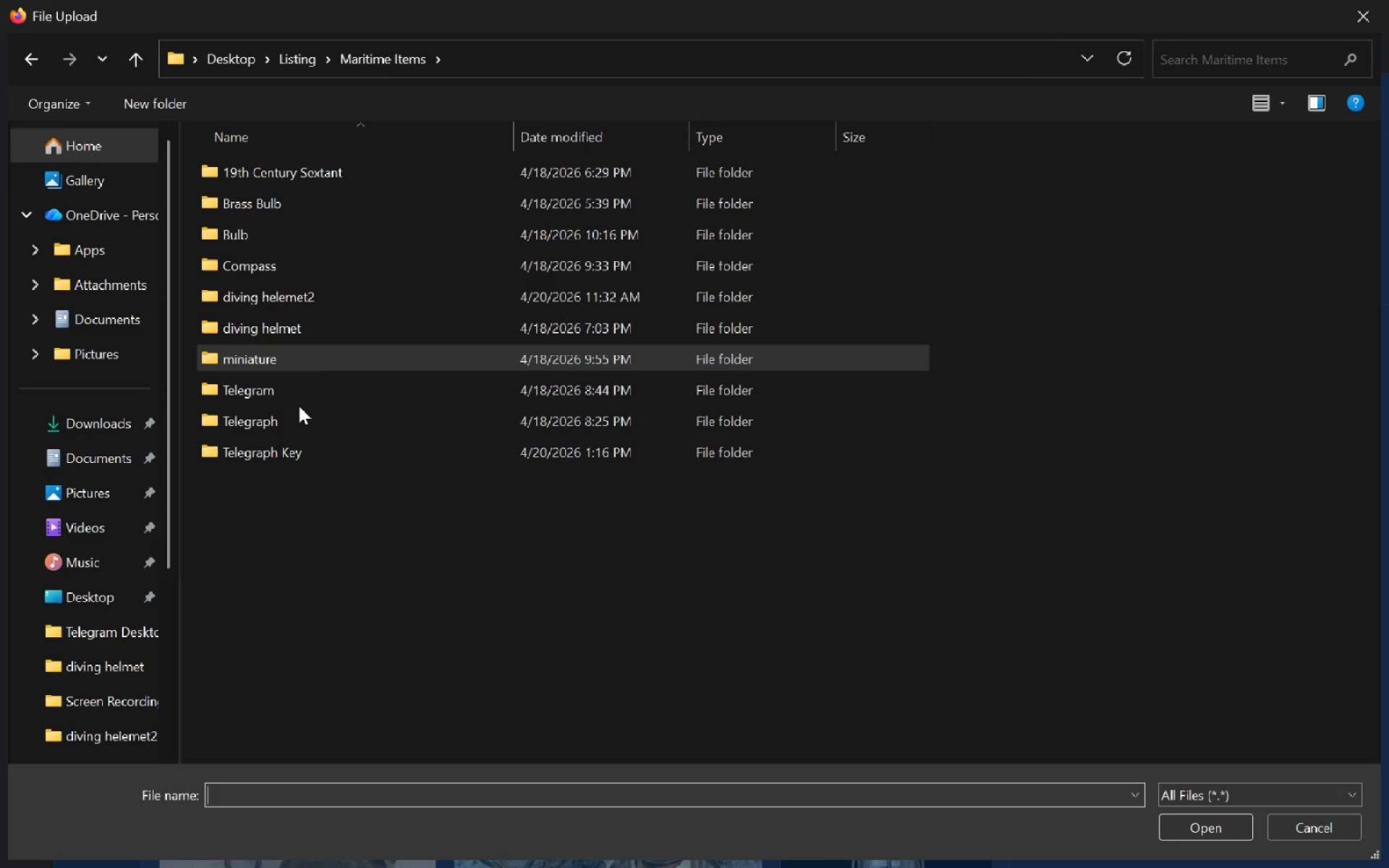 
key(Alt+Tab)
 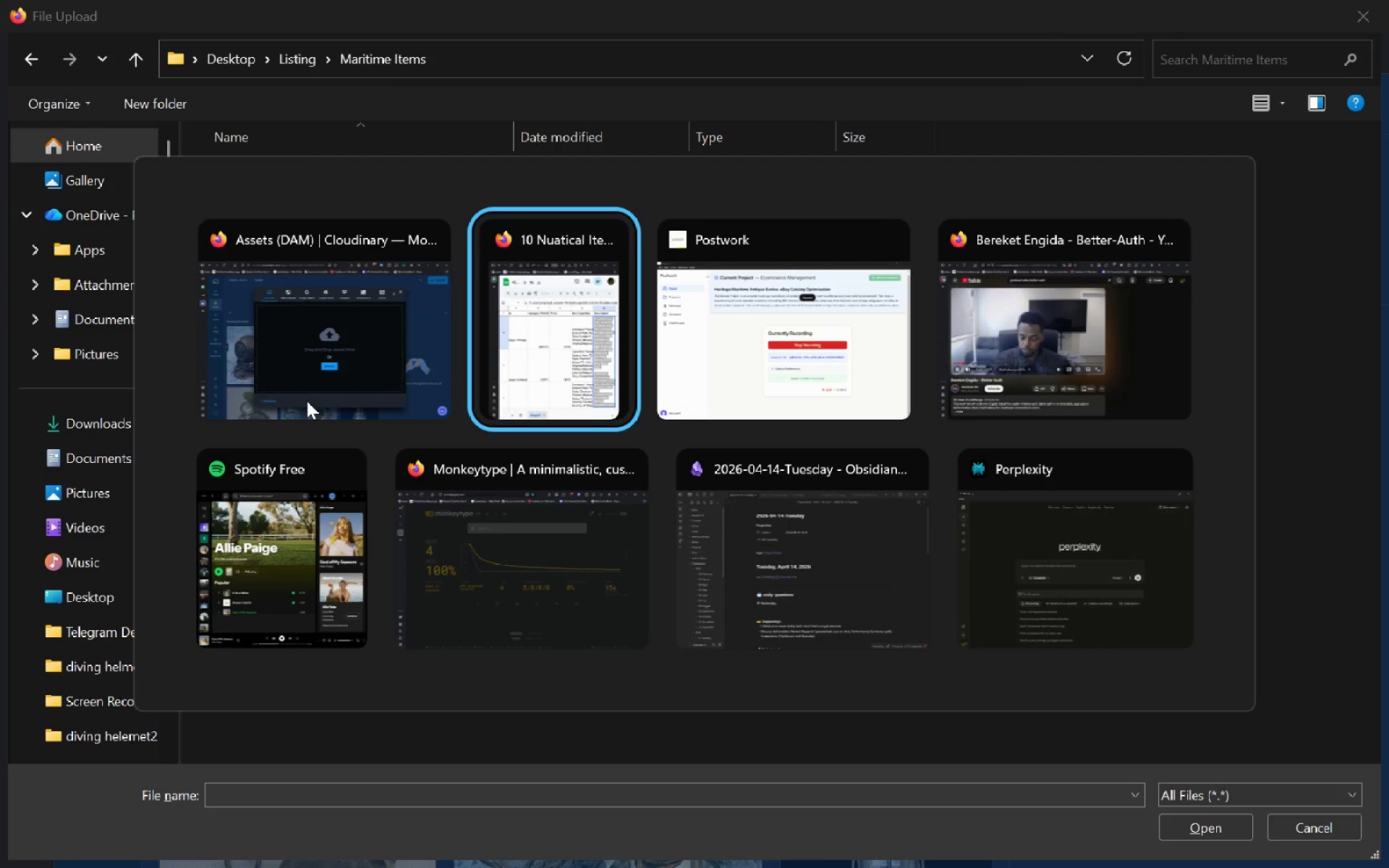 
key(Alt+Tab)